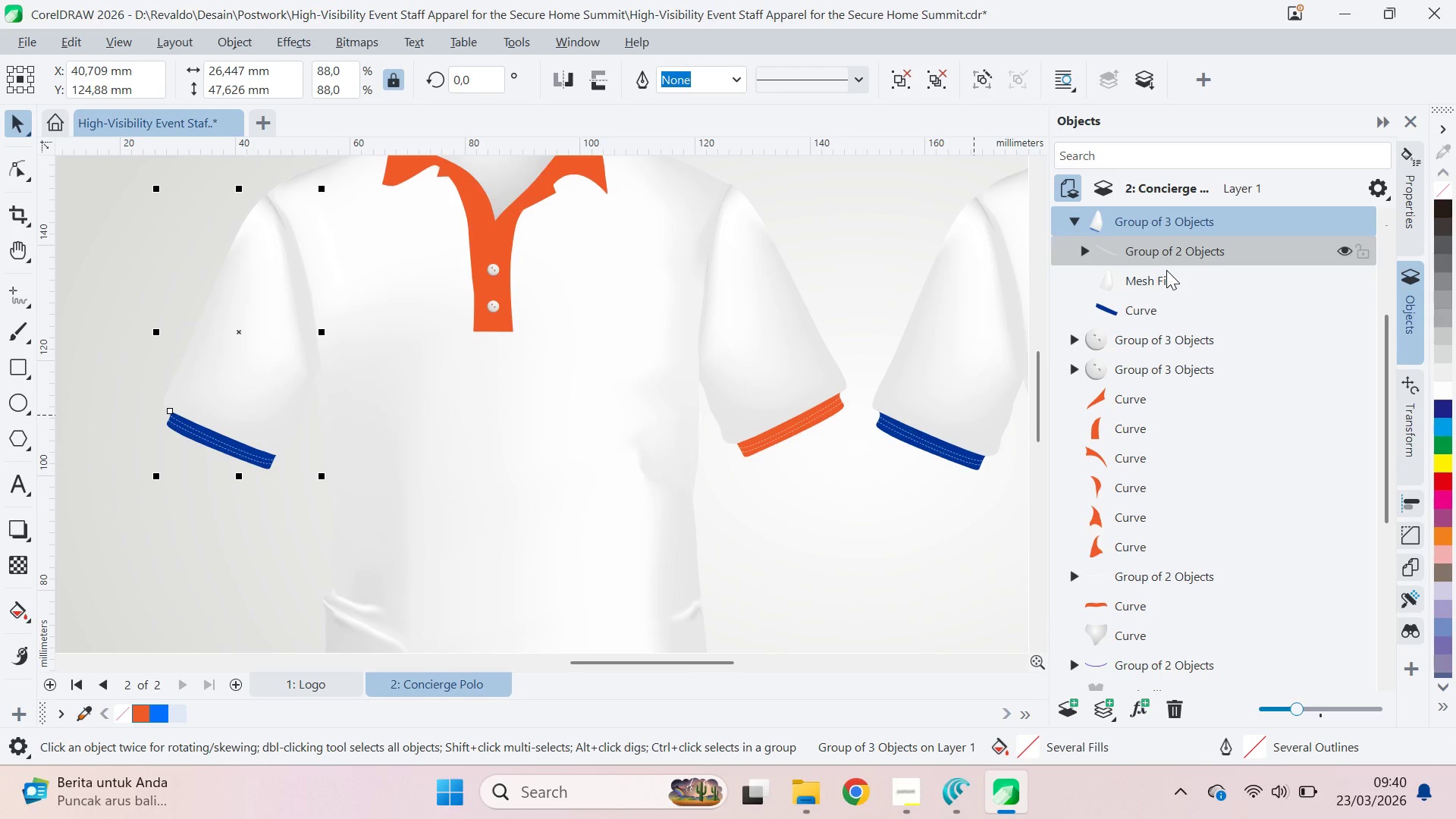 
left_click([1152, 306])
 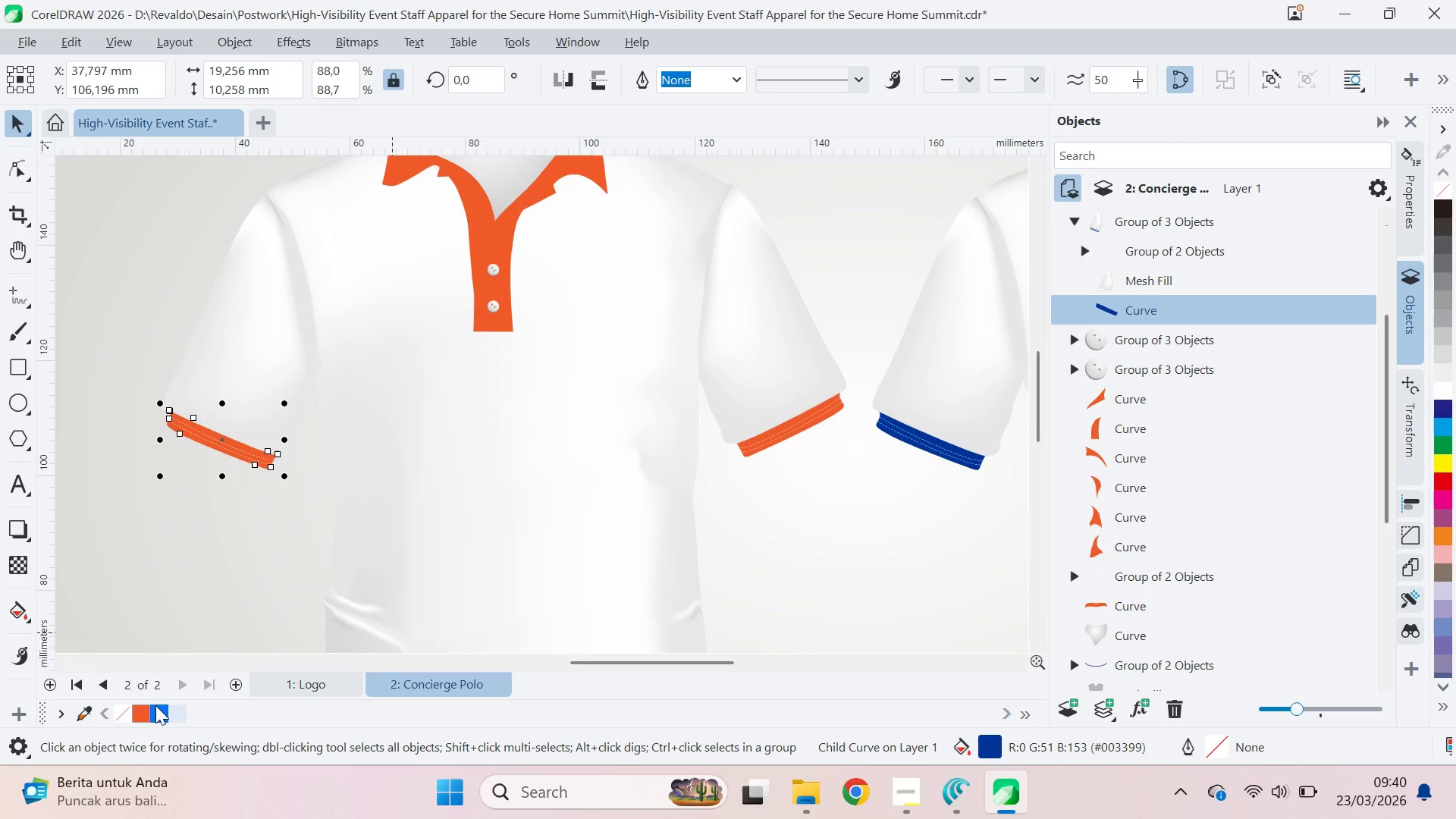 
scroll: coordinate [540, 497], scroll_direction: down, amount: 3.0
 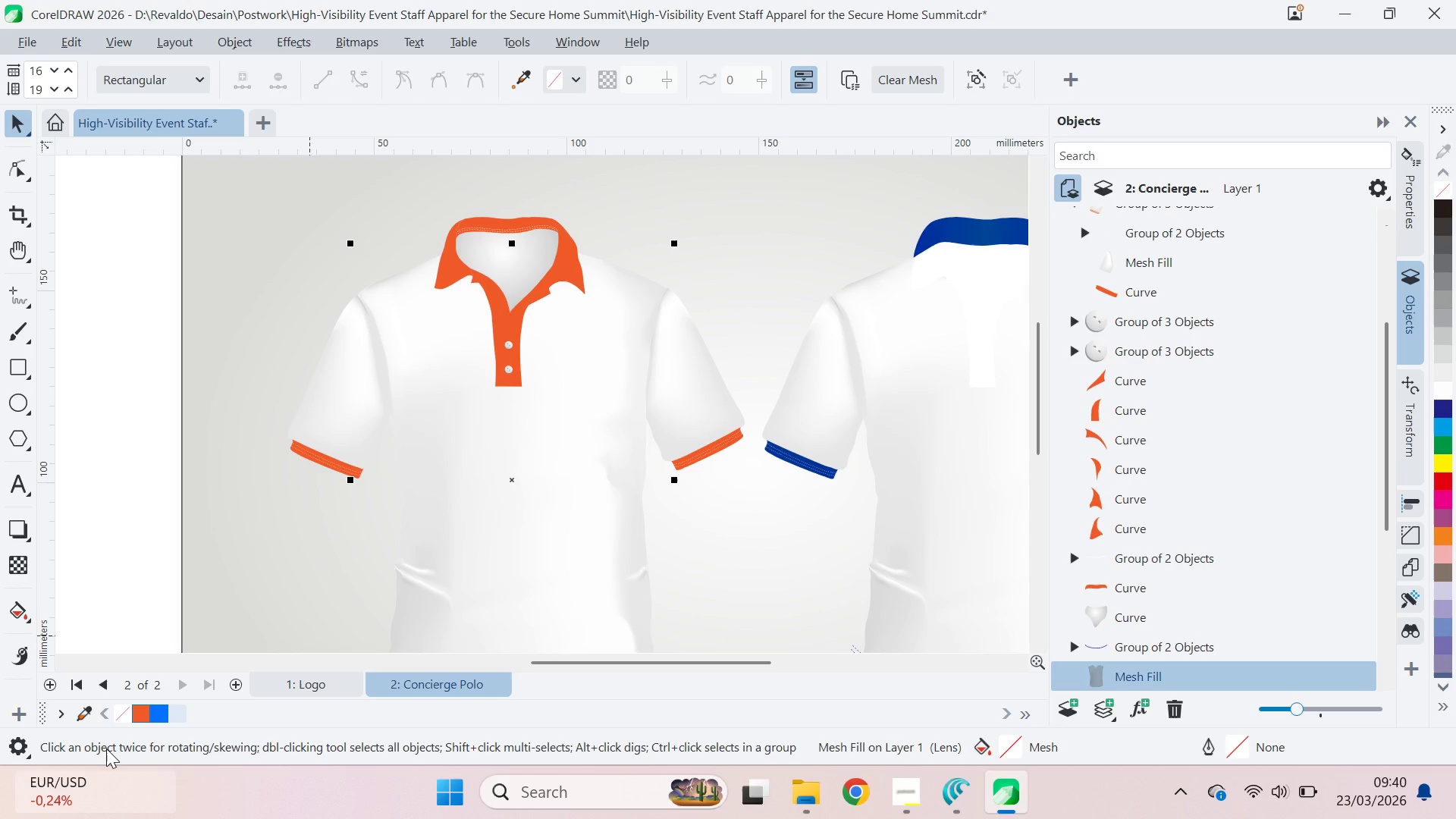 
left_click([158, 712])
 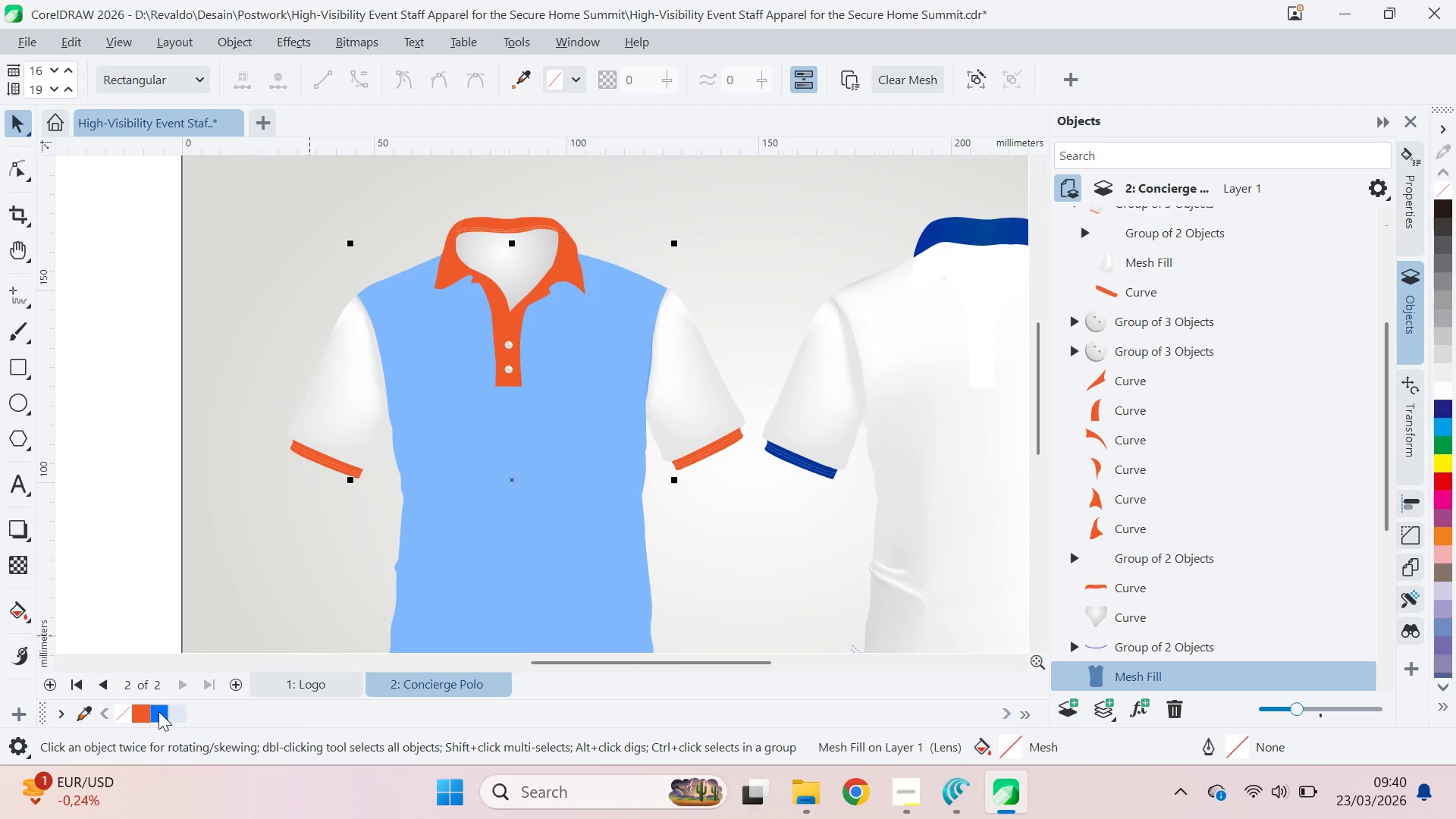 
key(Control+Z)
 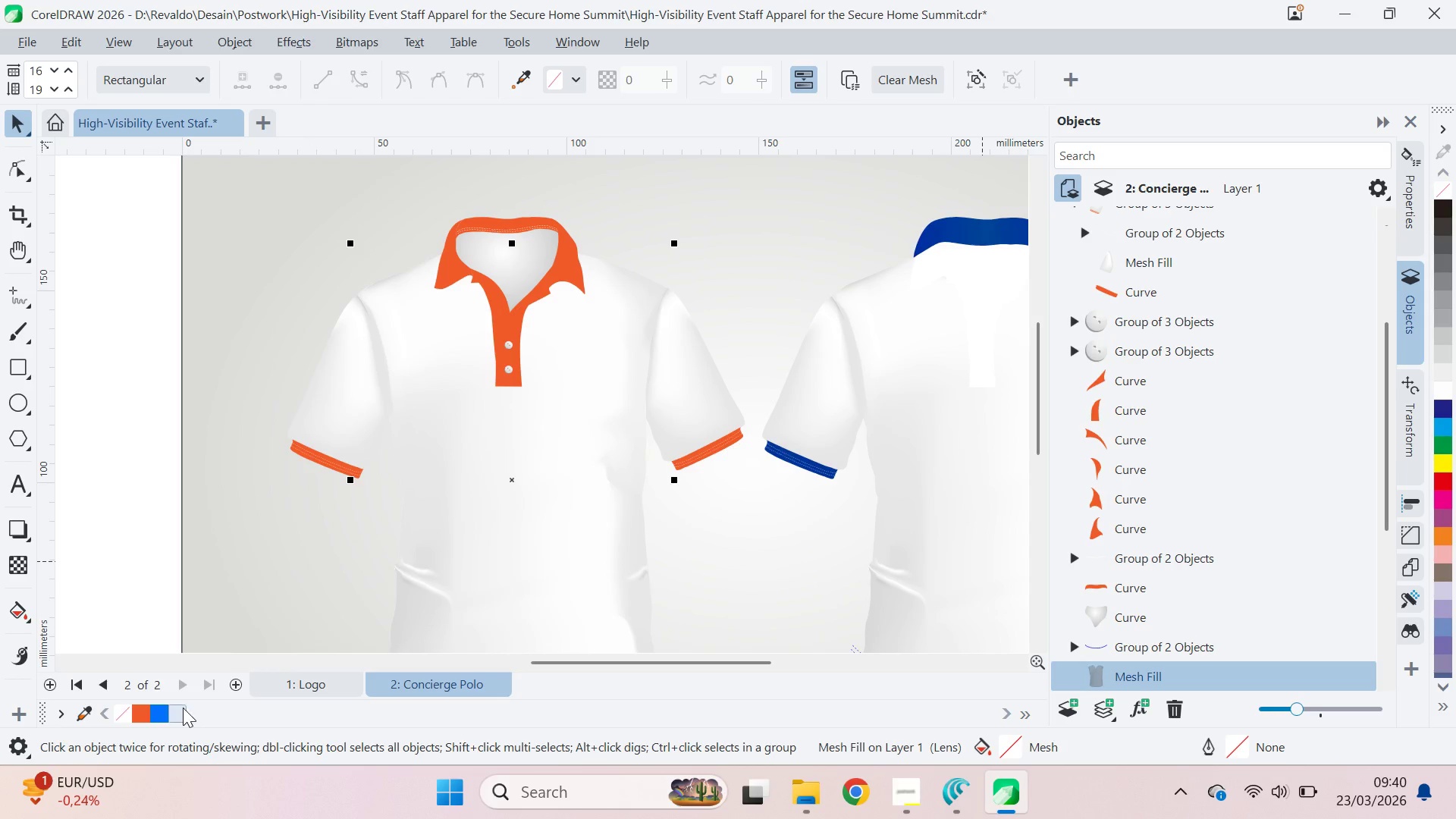 
key(Alt+Tab)
 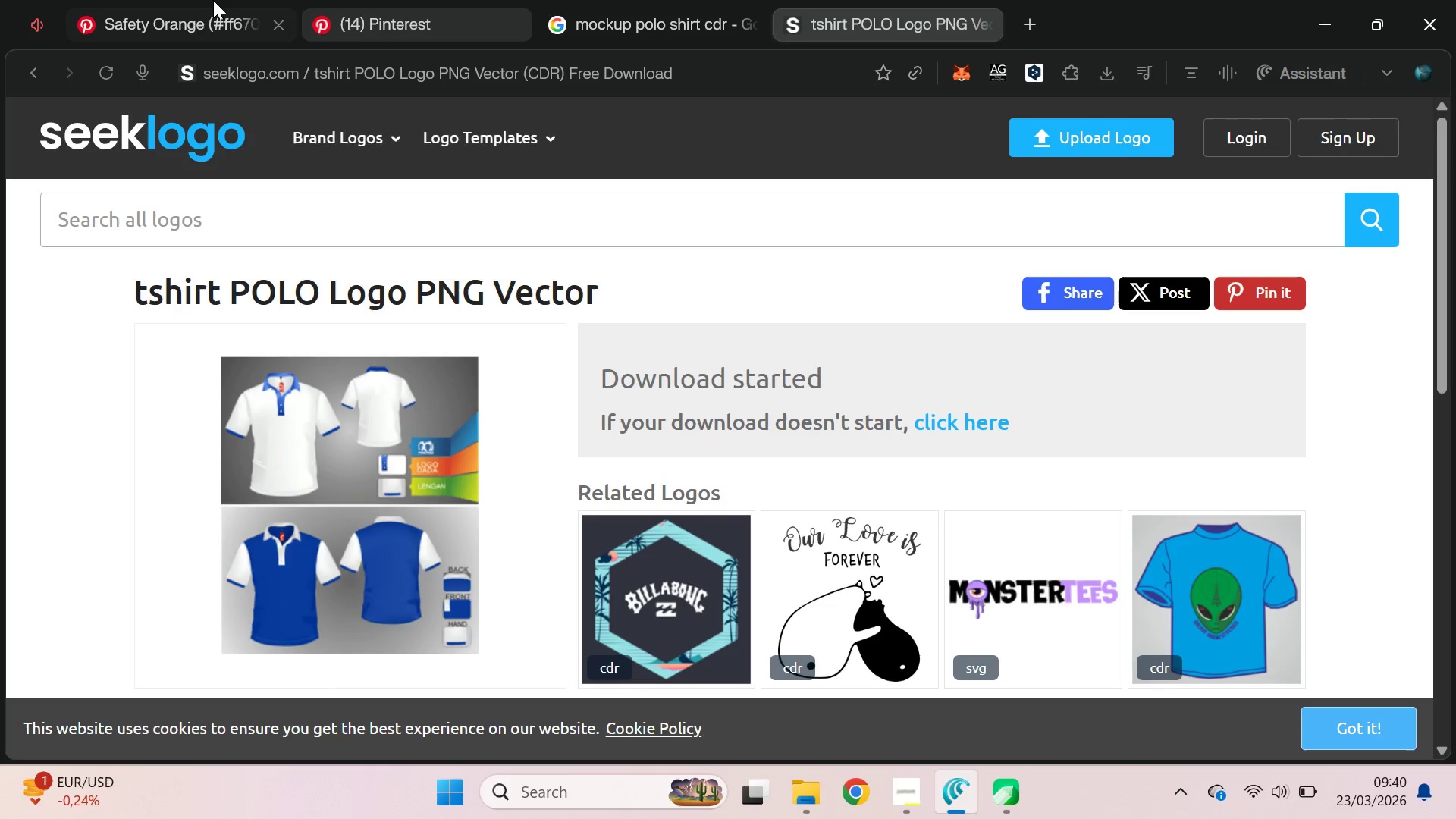 
double_click([475, 0])
 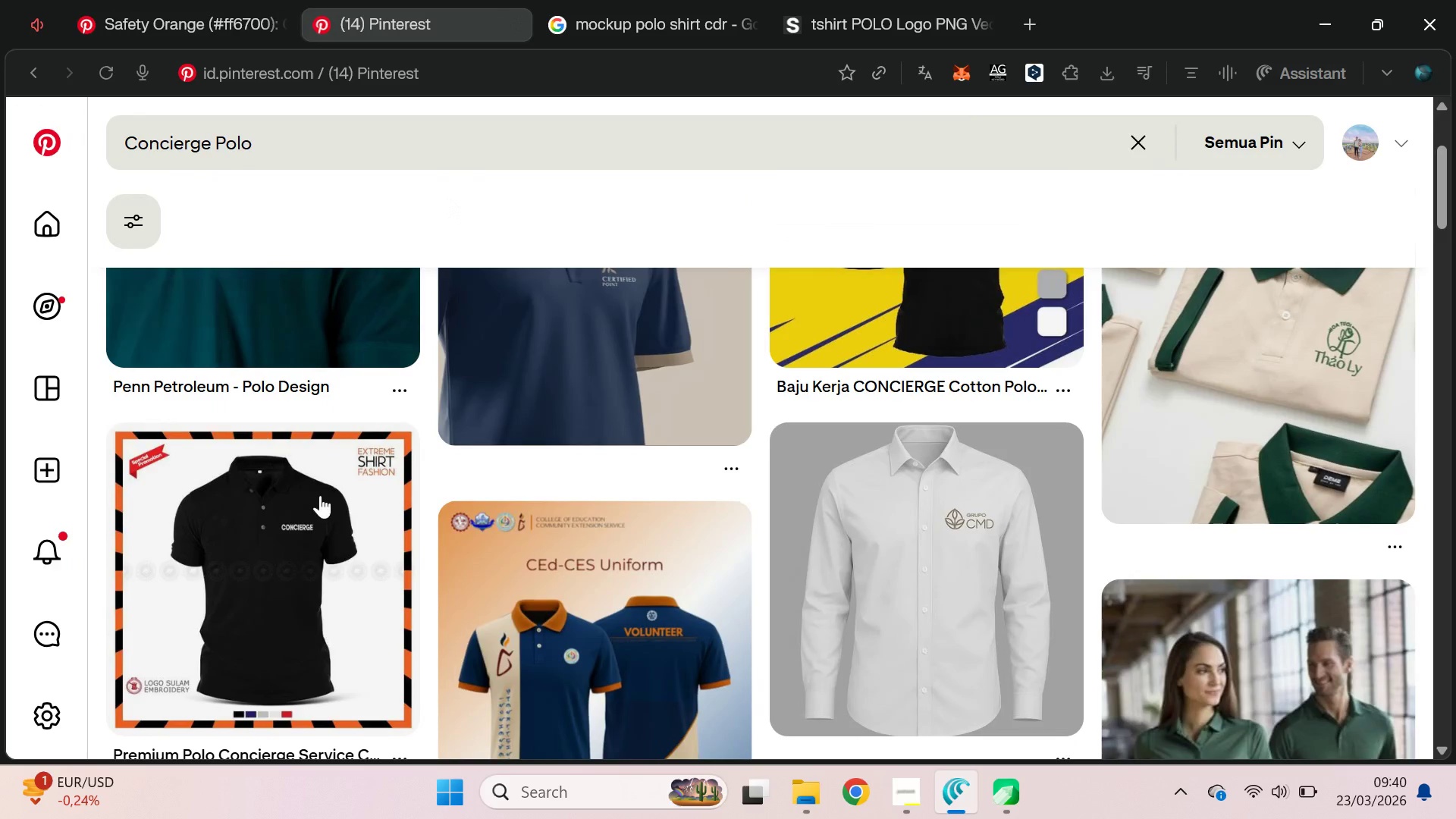 
scroll: coordinate [323, 482], scroll_direction: up, amount: 4.0
 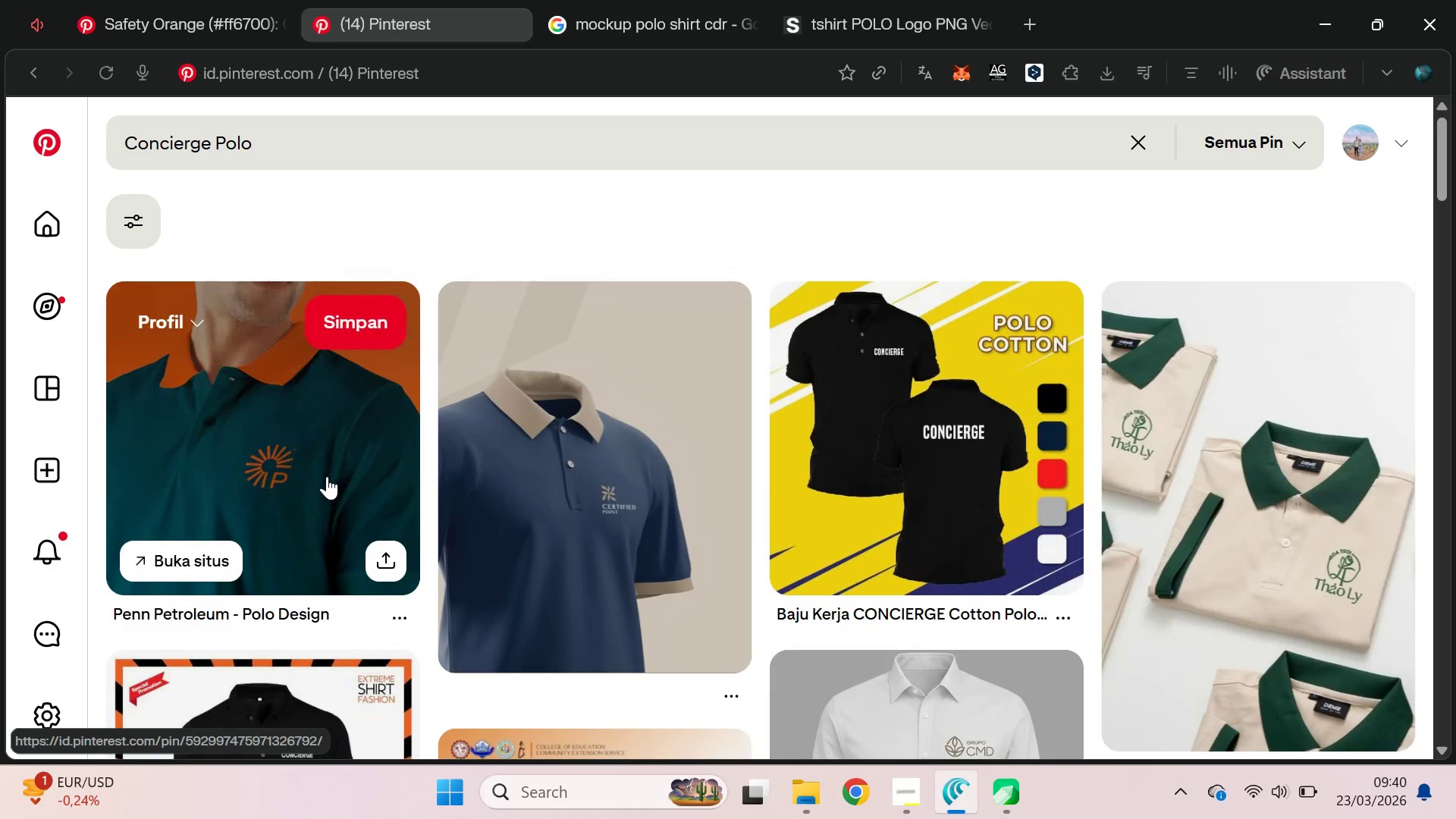 
key(Alt+AltLeft)
 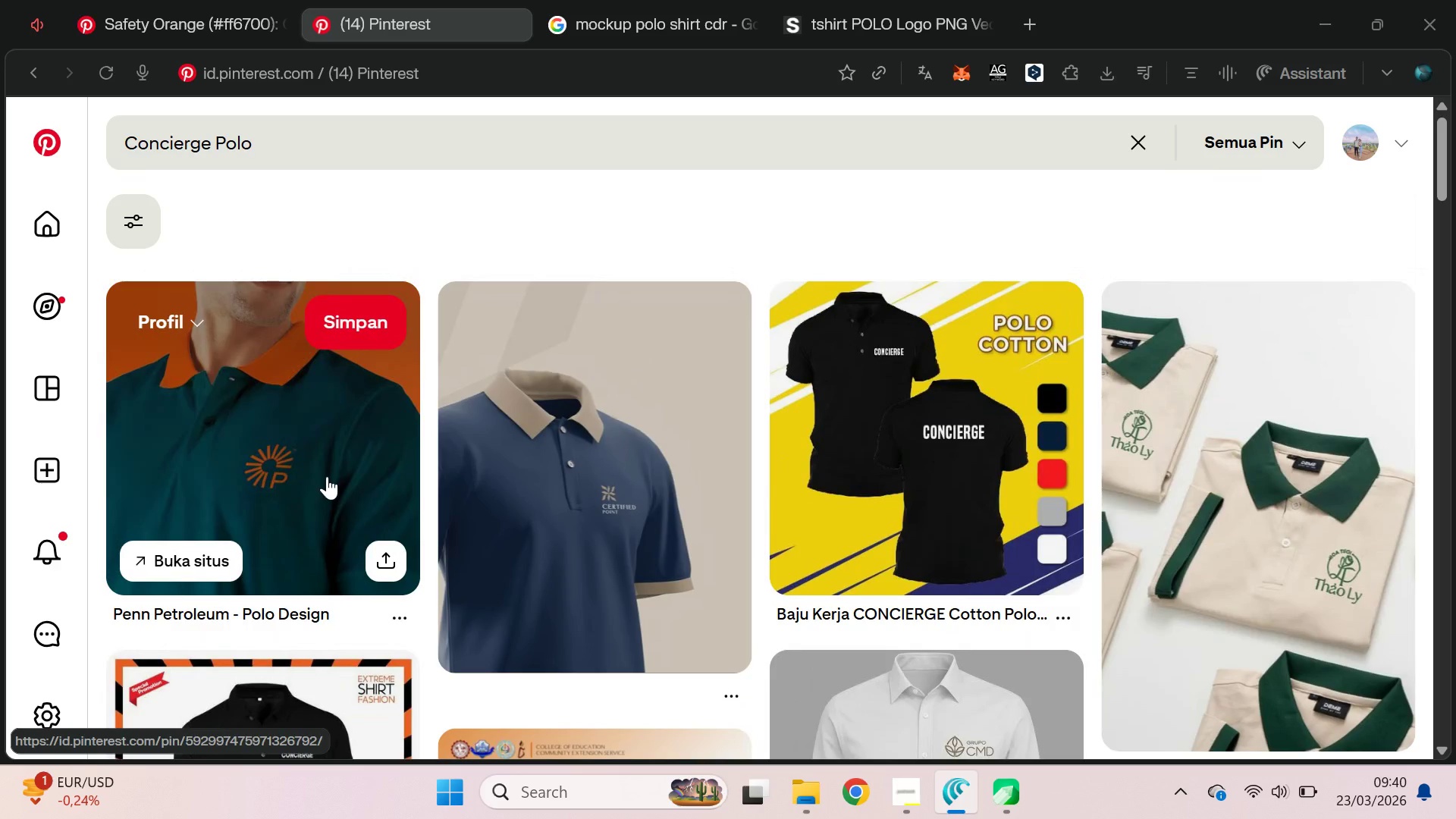 
key(Alt+Tab)
 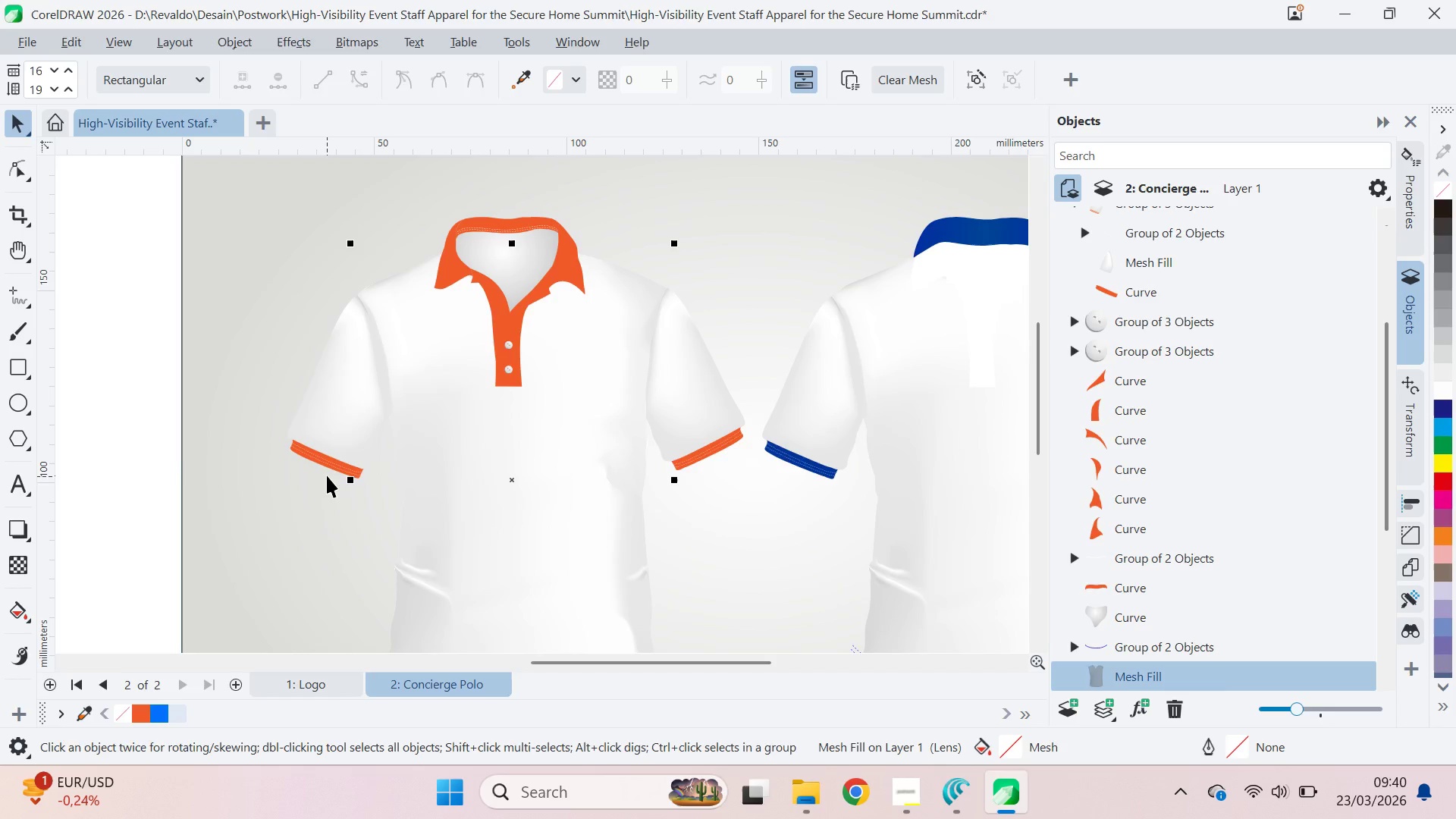 
key(Alt+AltLeft)
 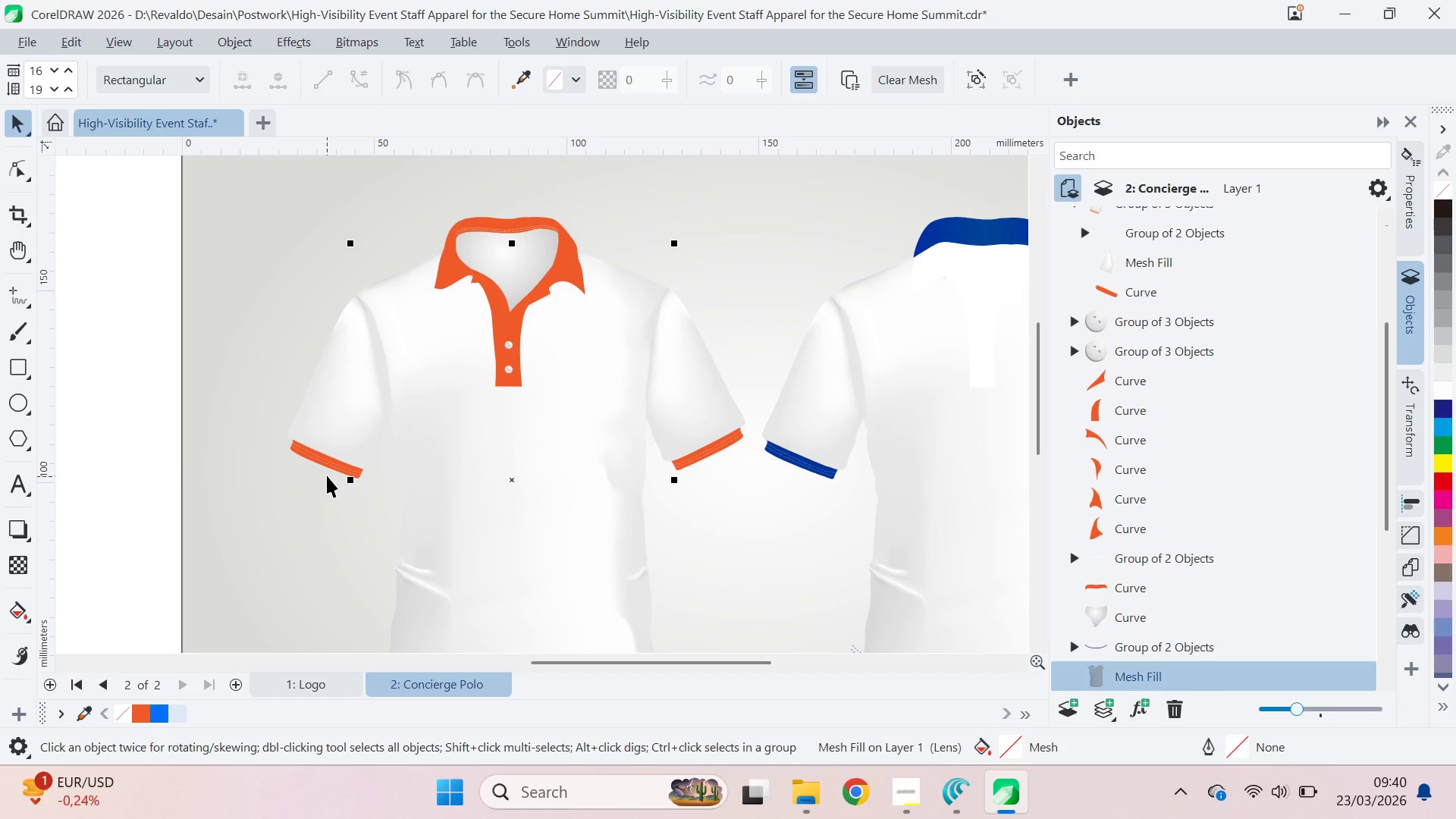 
key(Alt+Tab)
 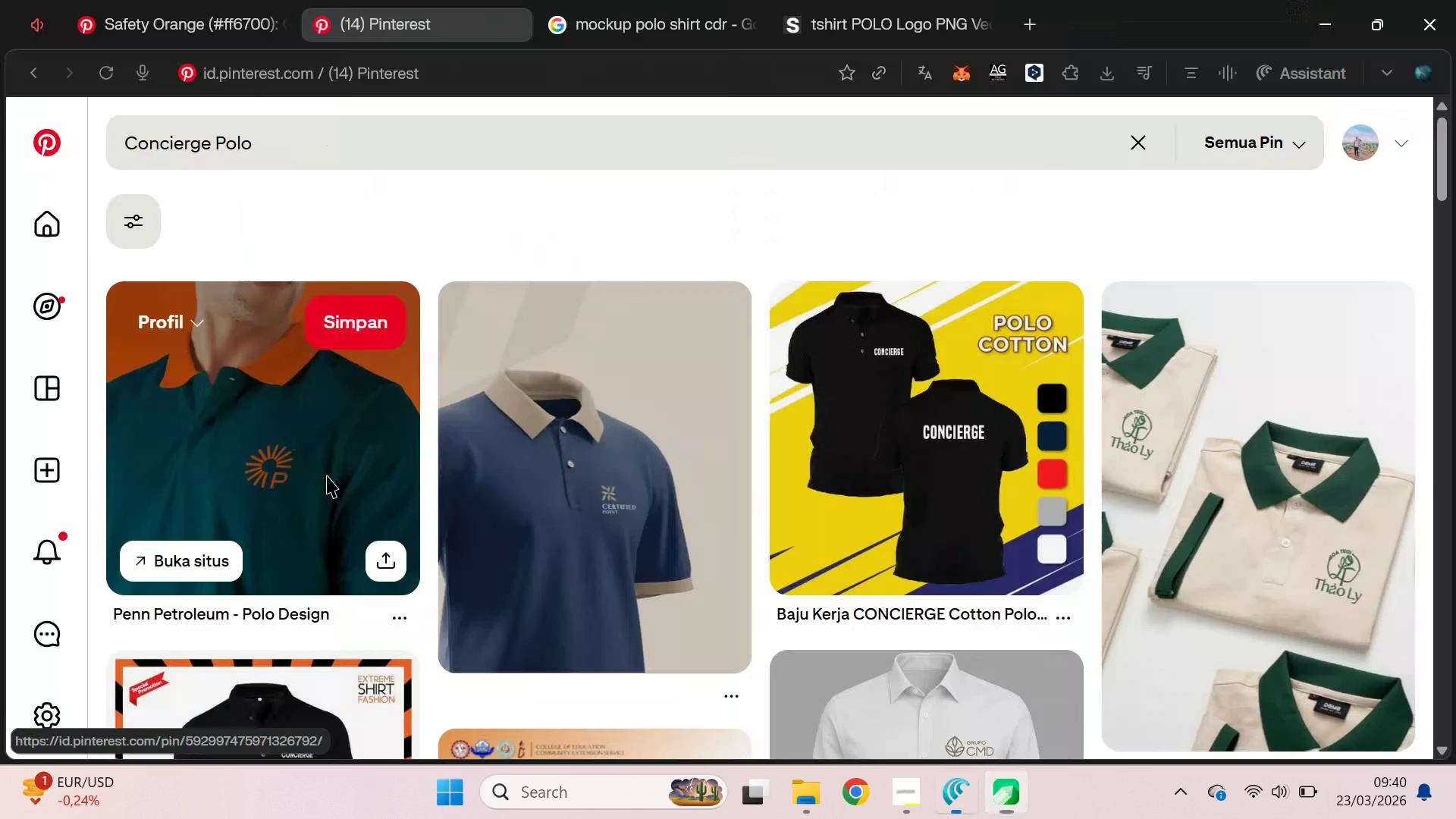 
key(Alt+AltLeft)
 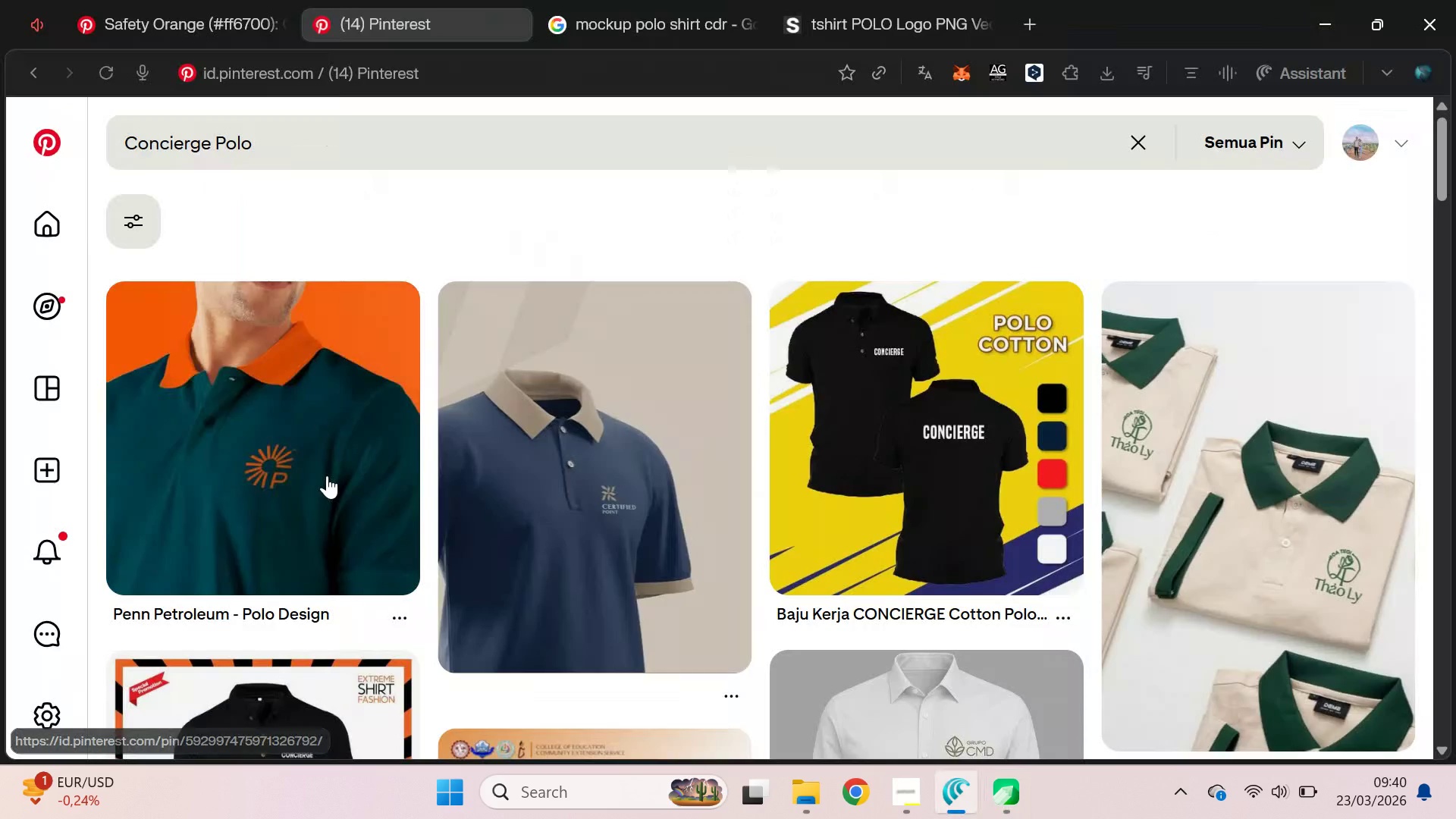 
key(Alt+AltLeft)
 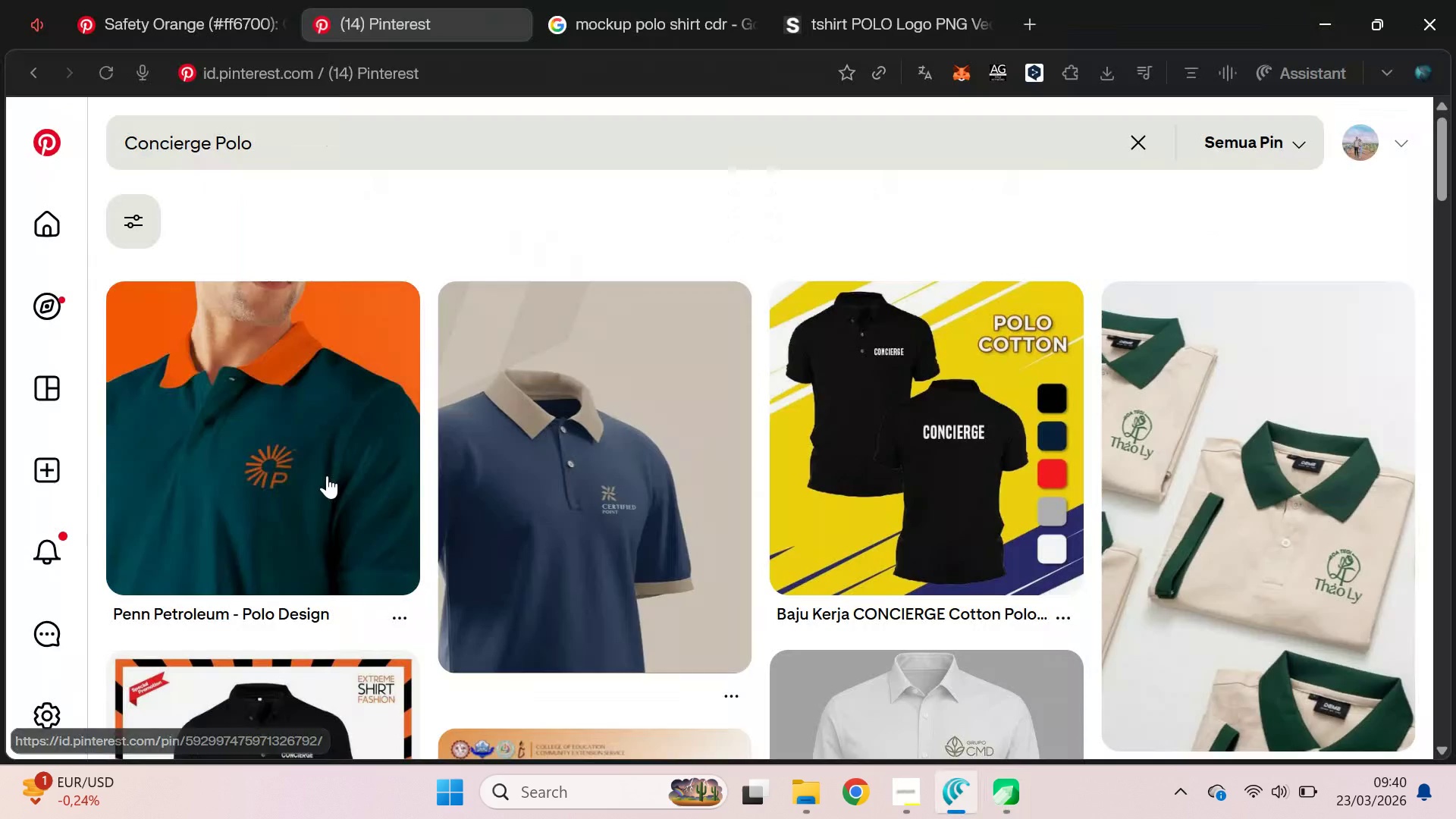 
key(Alt+Tab)
 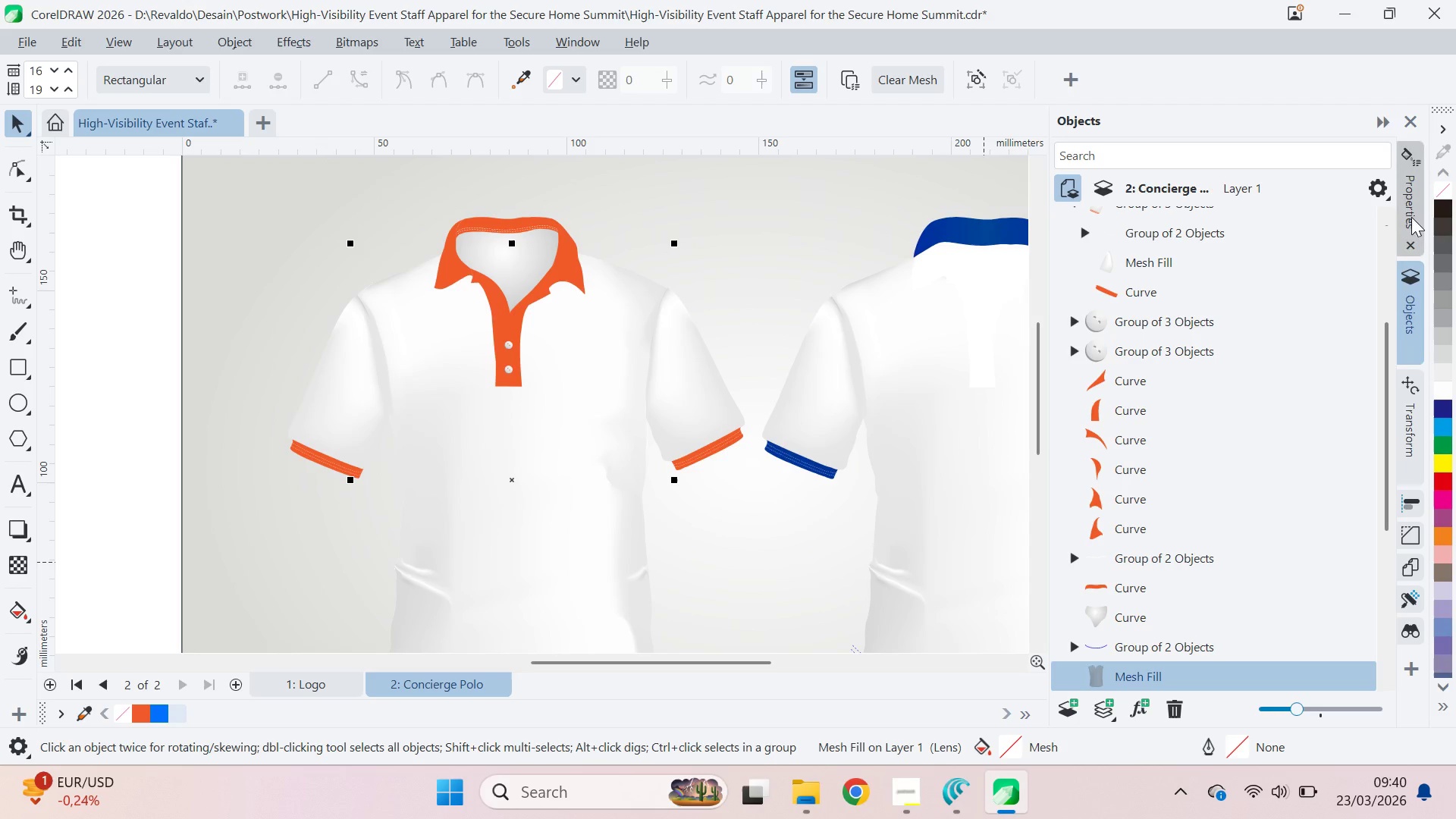 
mouse_move([1444, 213])
 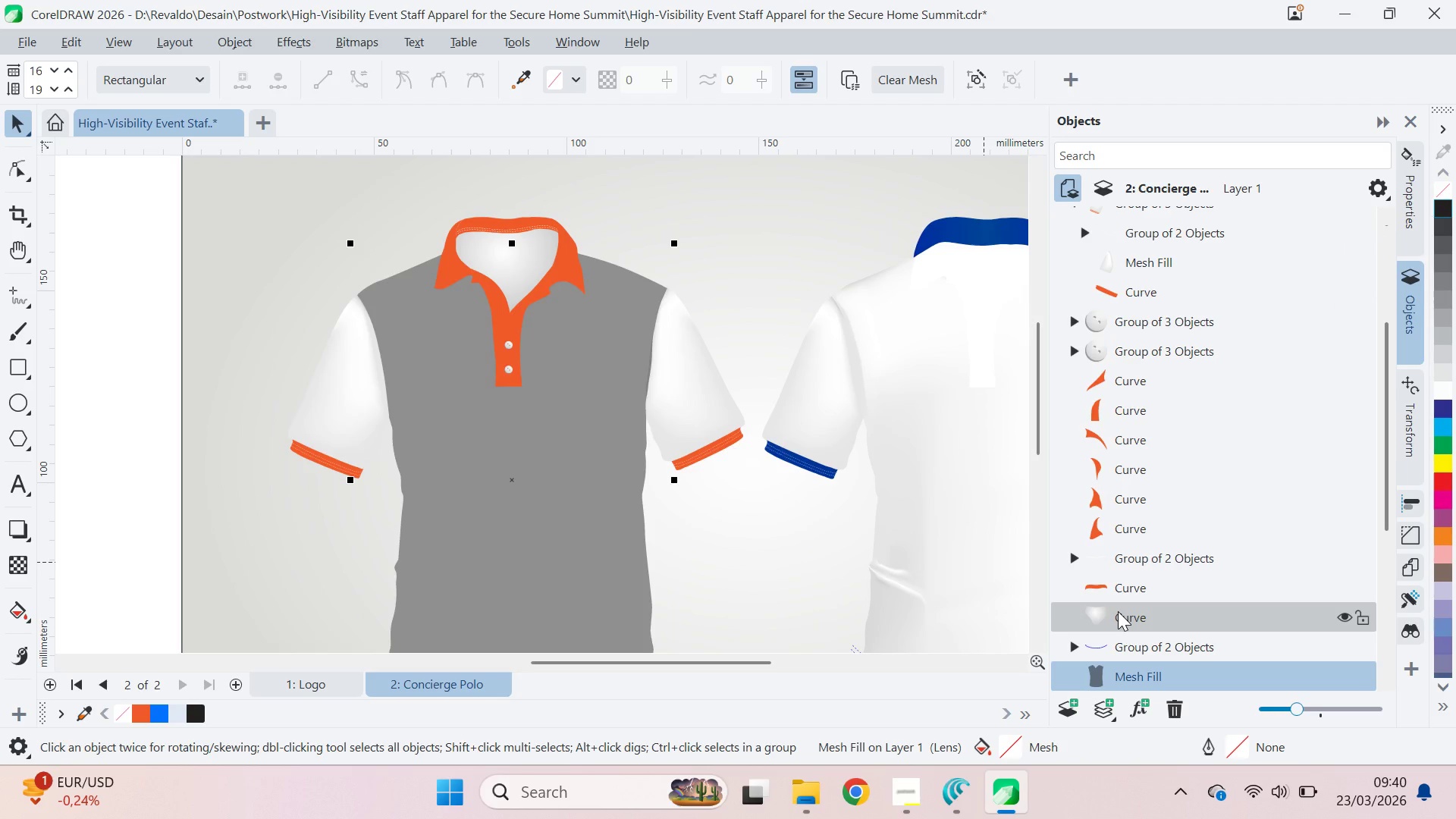 
left_click([1118, 611])
 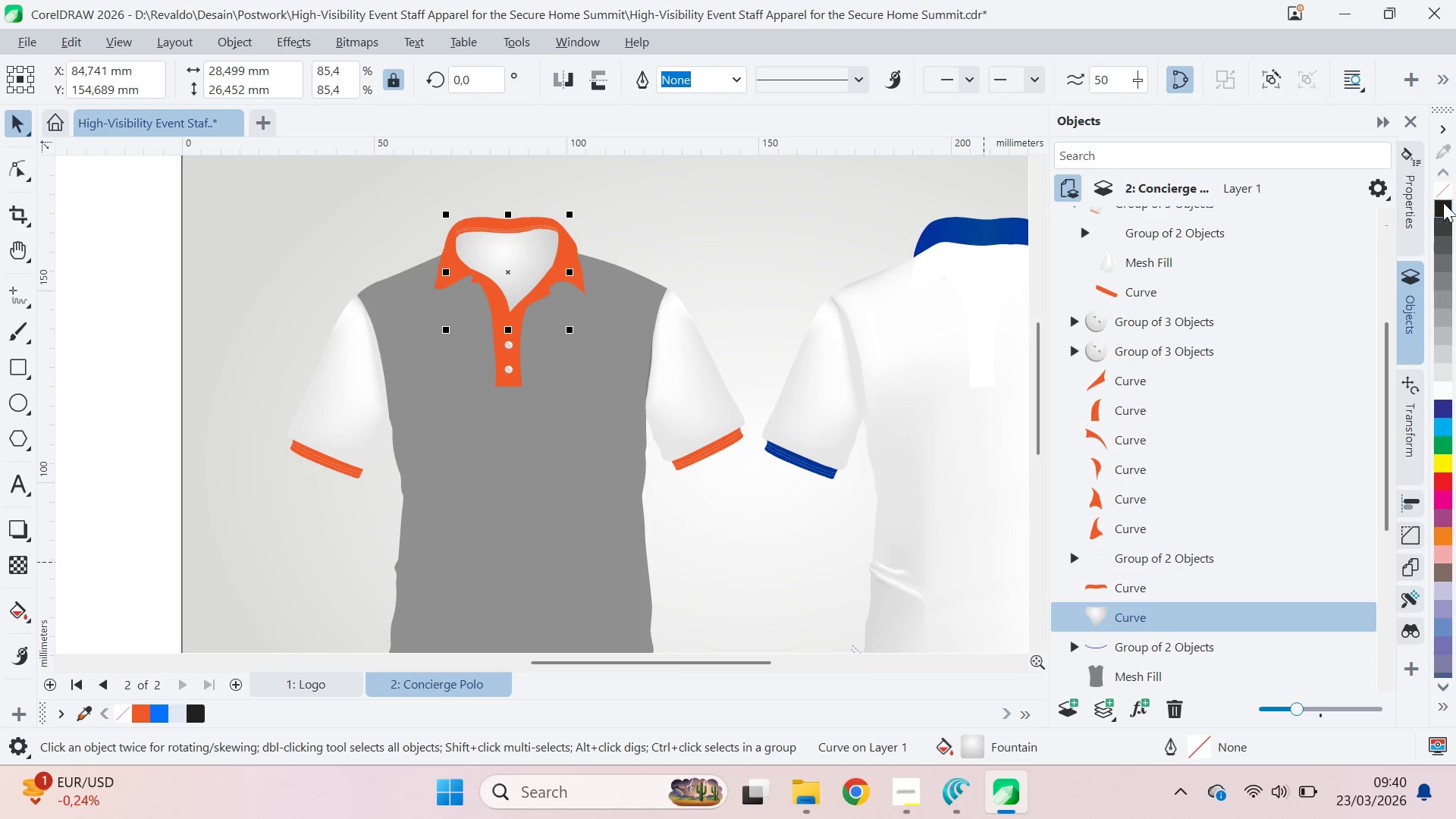 
left_click([1444, 203])
 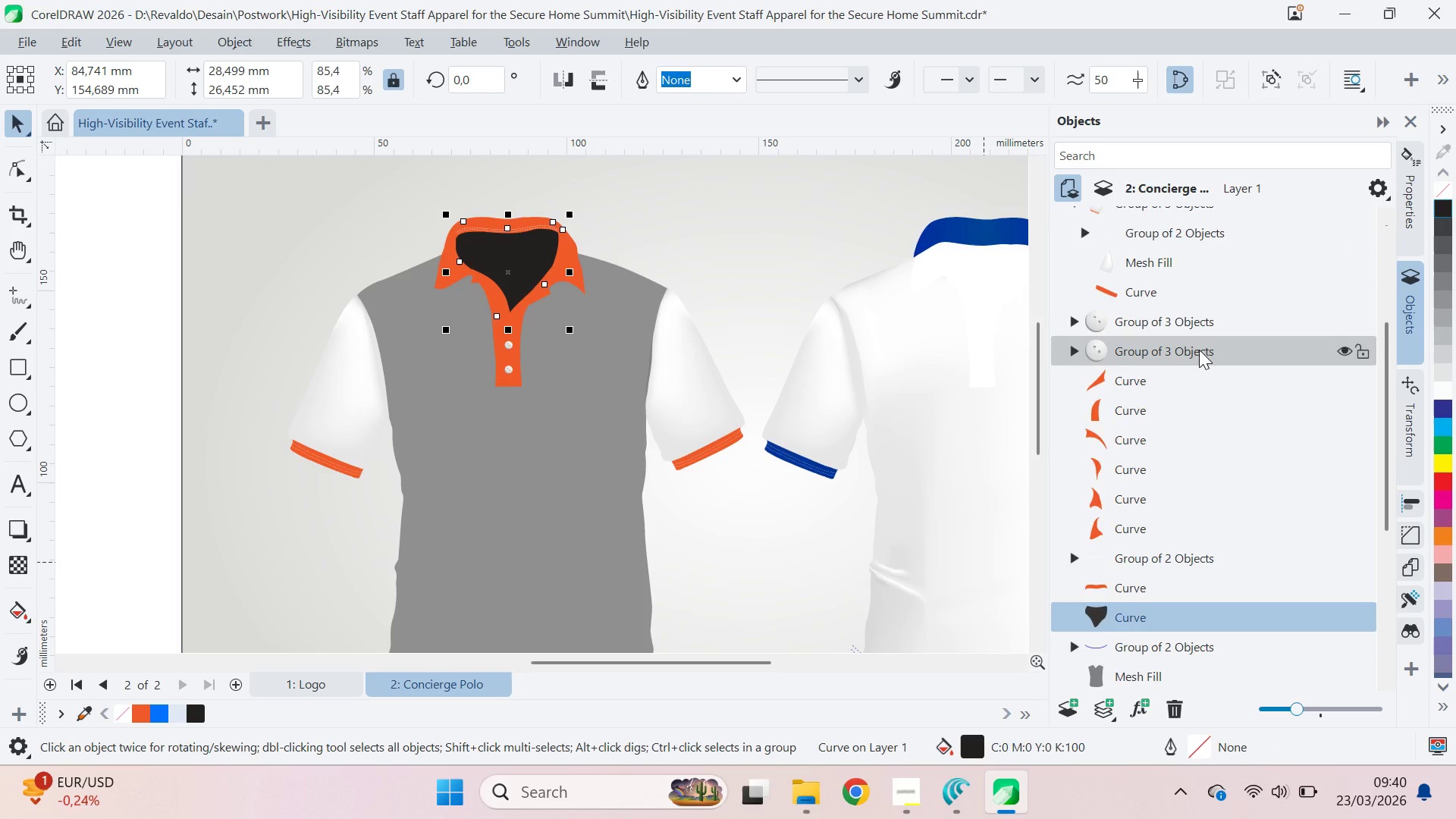 
scroll: coordinate [1200, 349], scroll_direction: up, amount: 5.0
 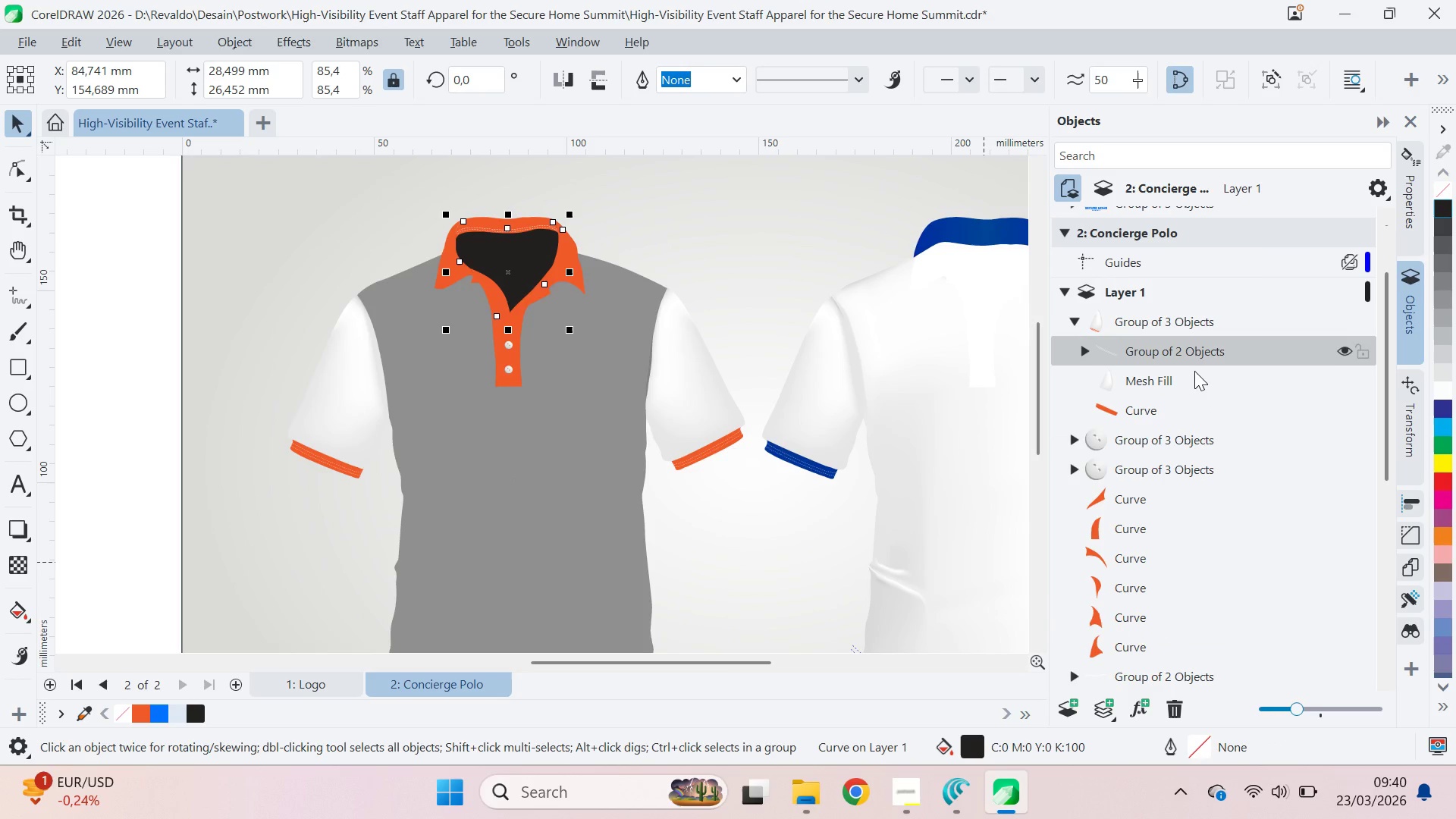 
scroll: coordinate [1194, 373], scroll_direction: down, amount: 1.0
 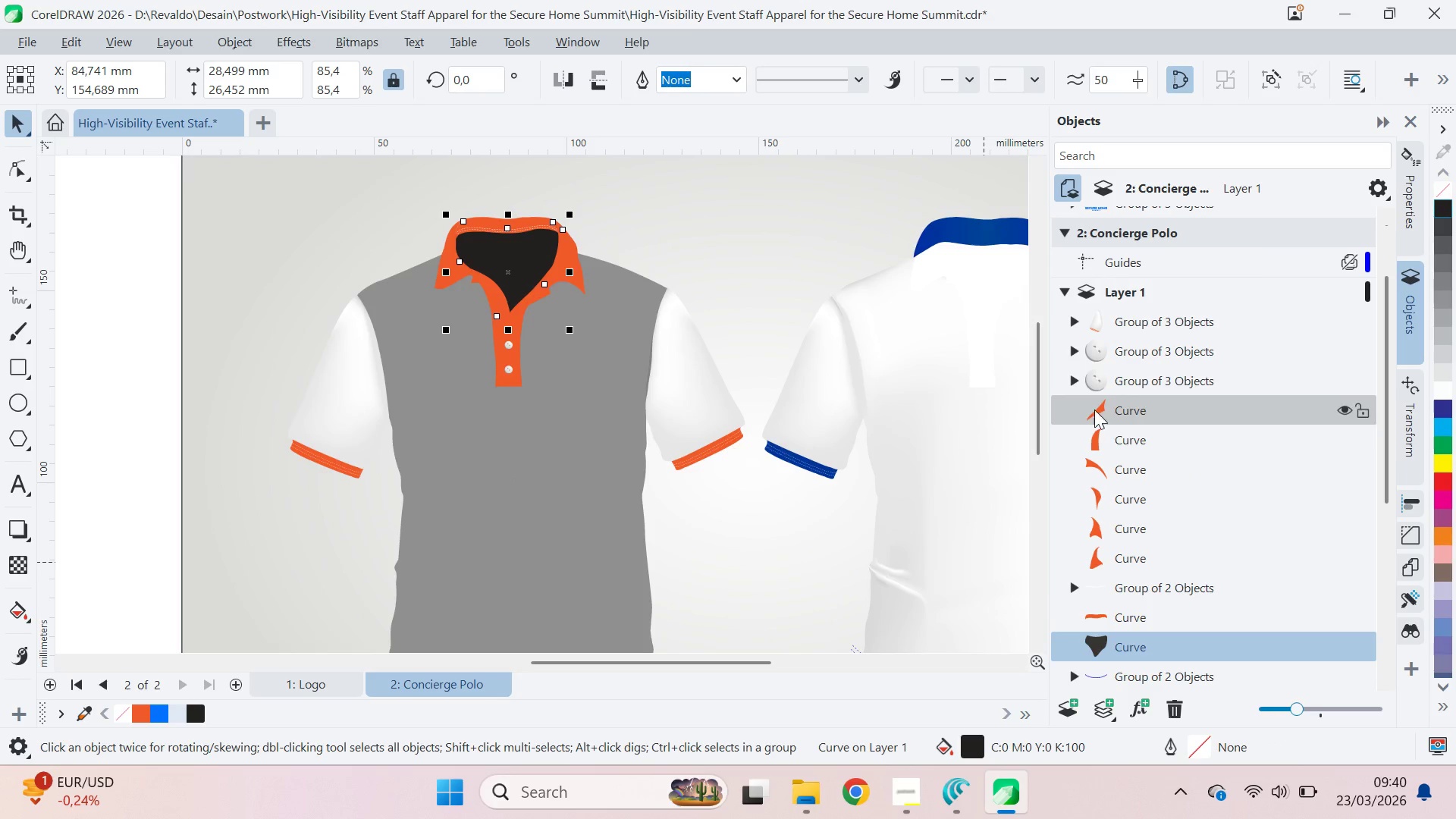 
left_click([1078, 388])
 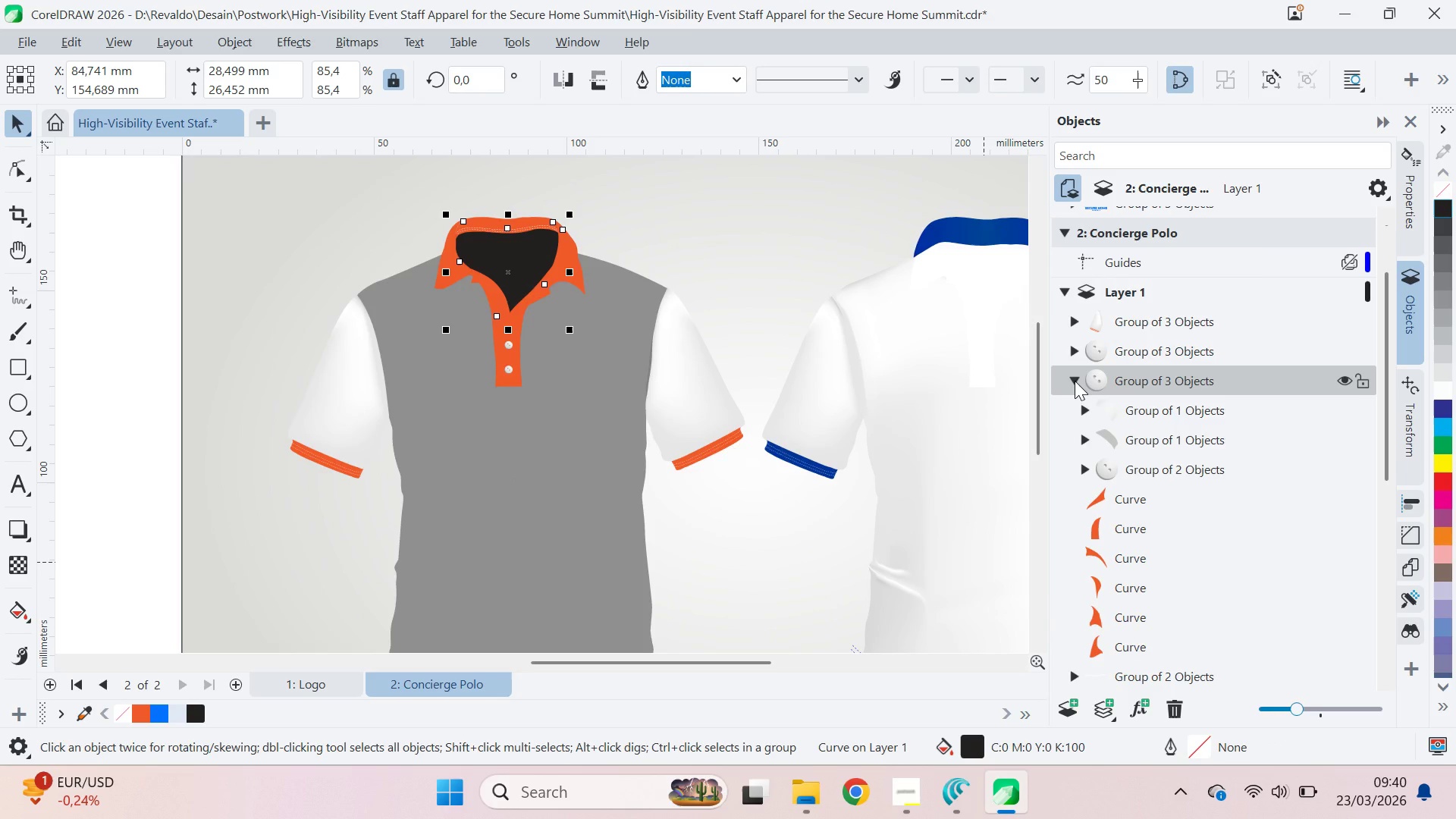 
left_click([1075, 381])
 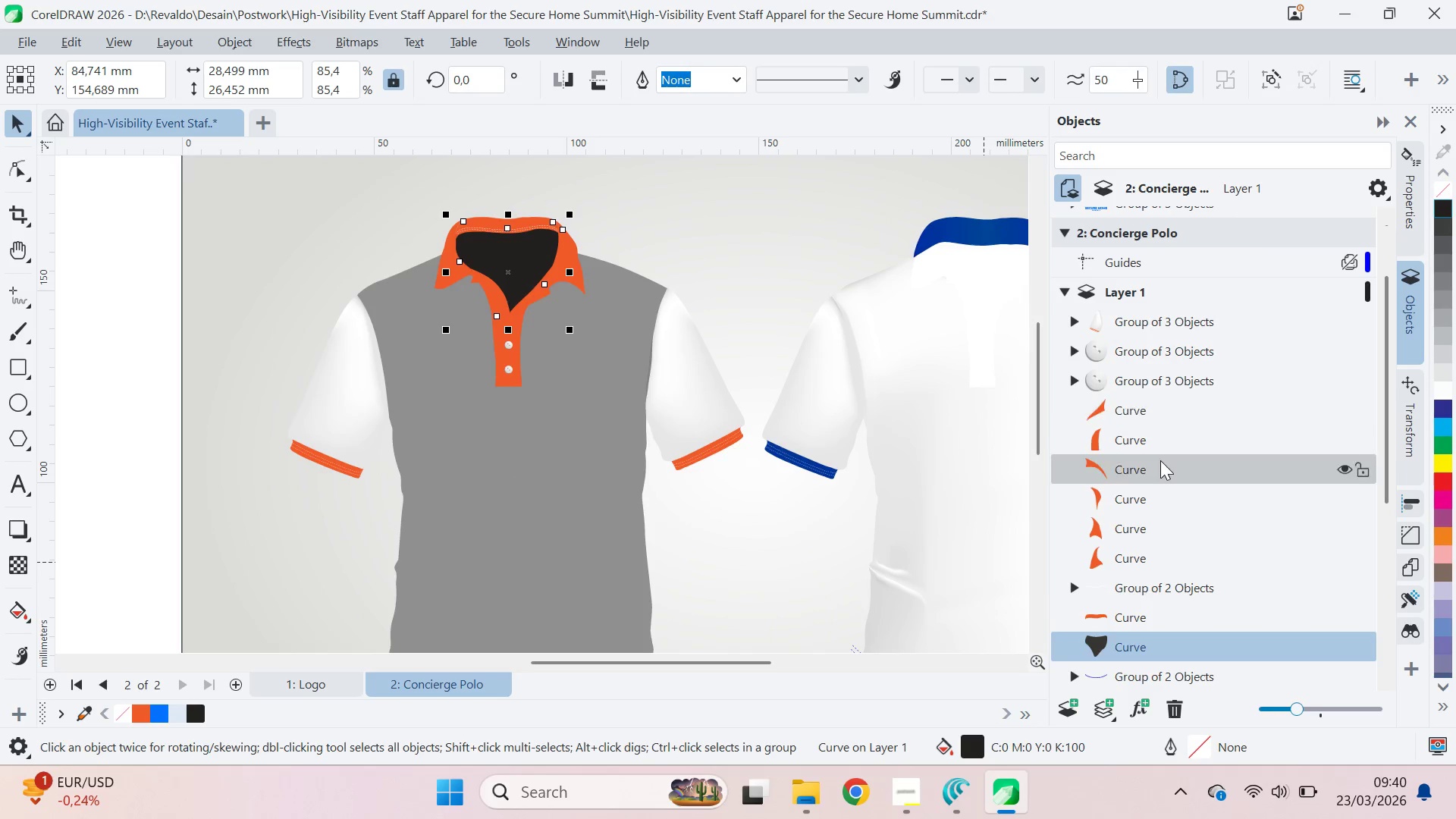 
scroll: coordinate [1153, 489], scroll_direction: down, amount: 2.0
 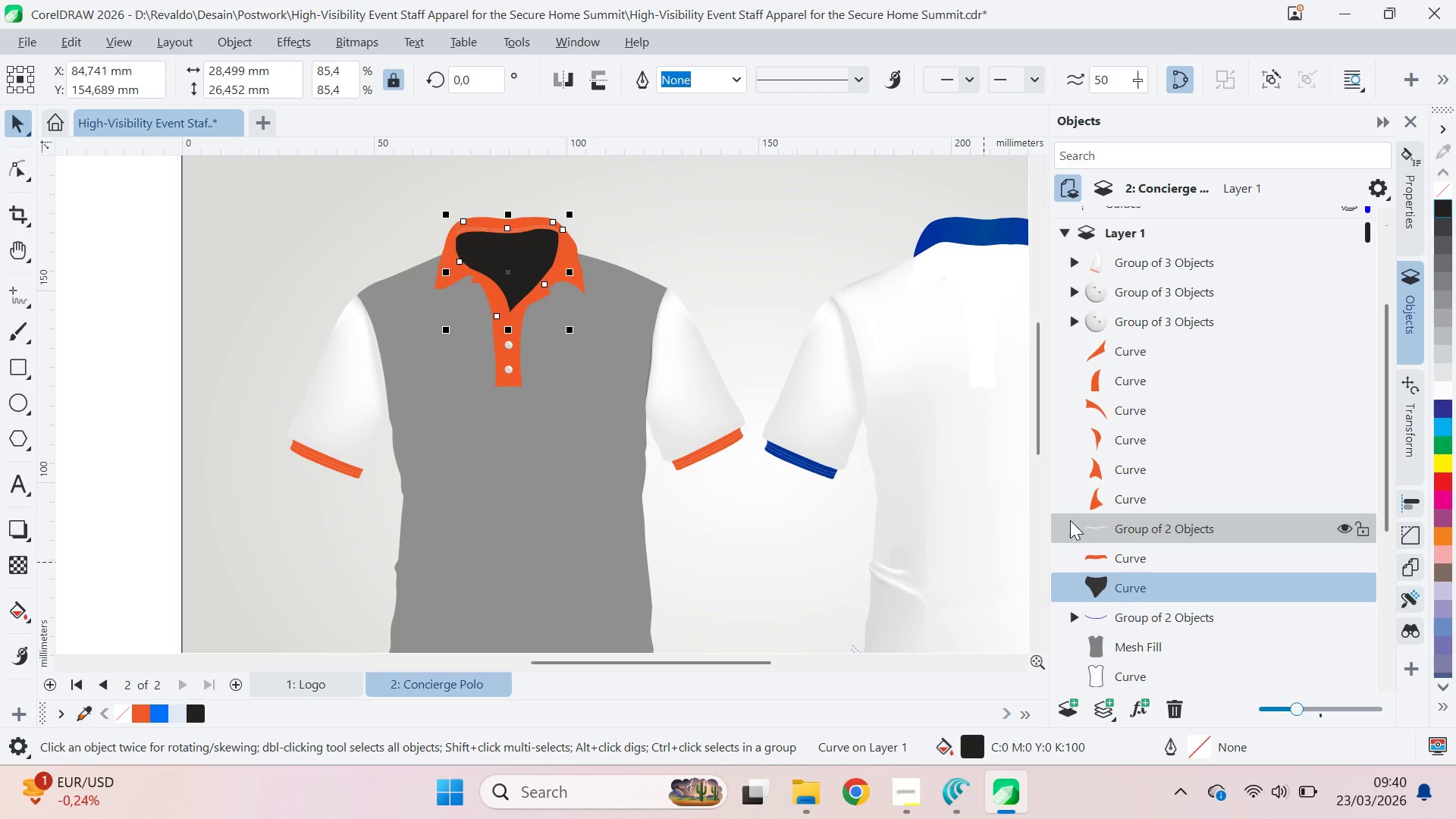 
left_click([1070, 522])
 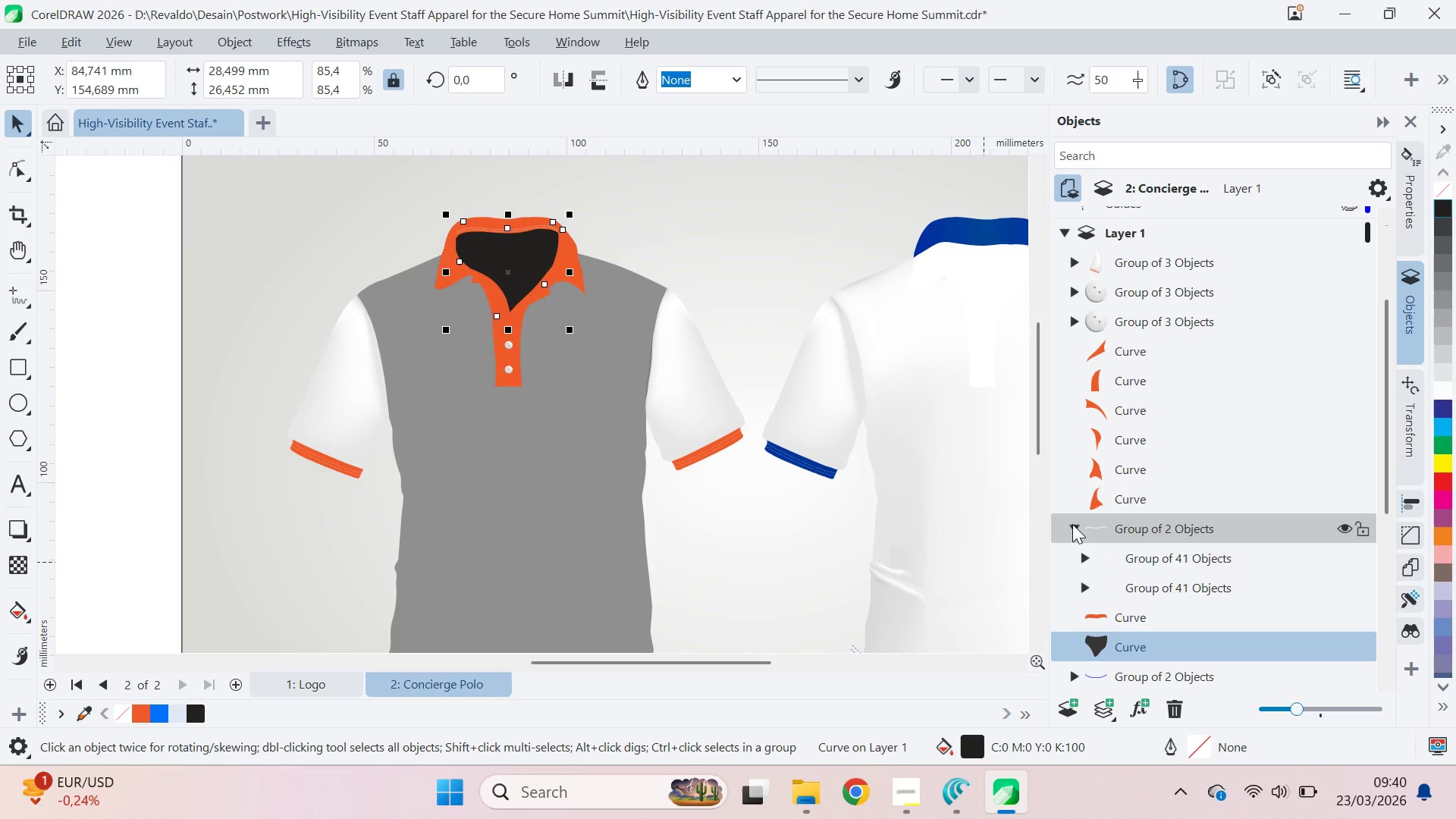 
left_click([1073, 522])
 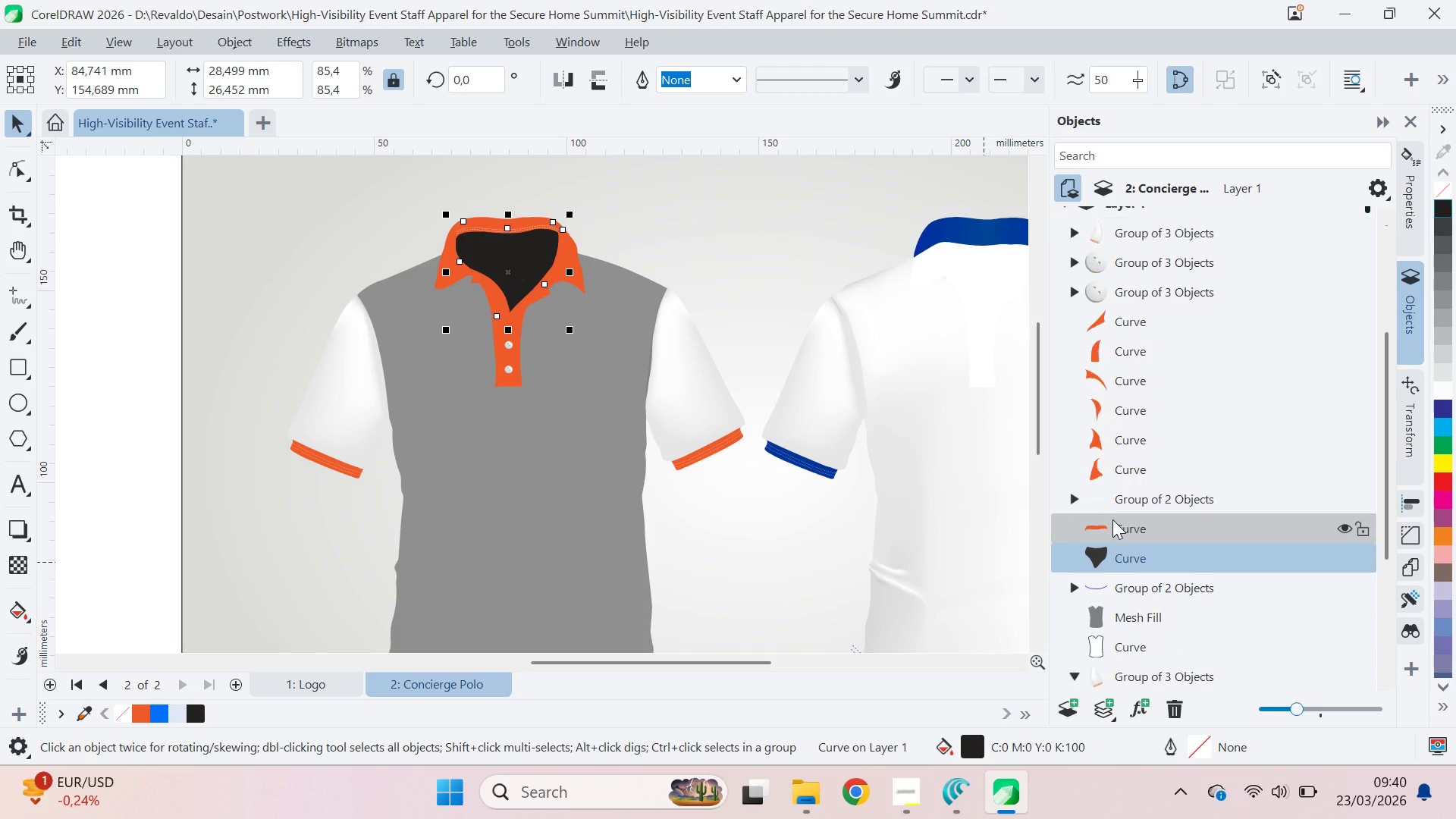 
scroll: coordinate [1119, 527], scroll_direction: down, amount: 9.0
 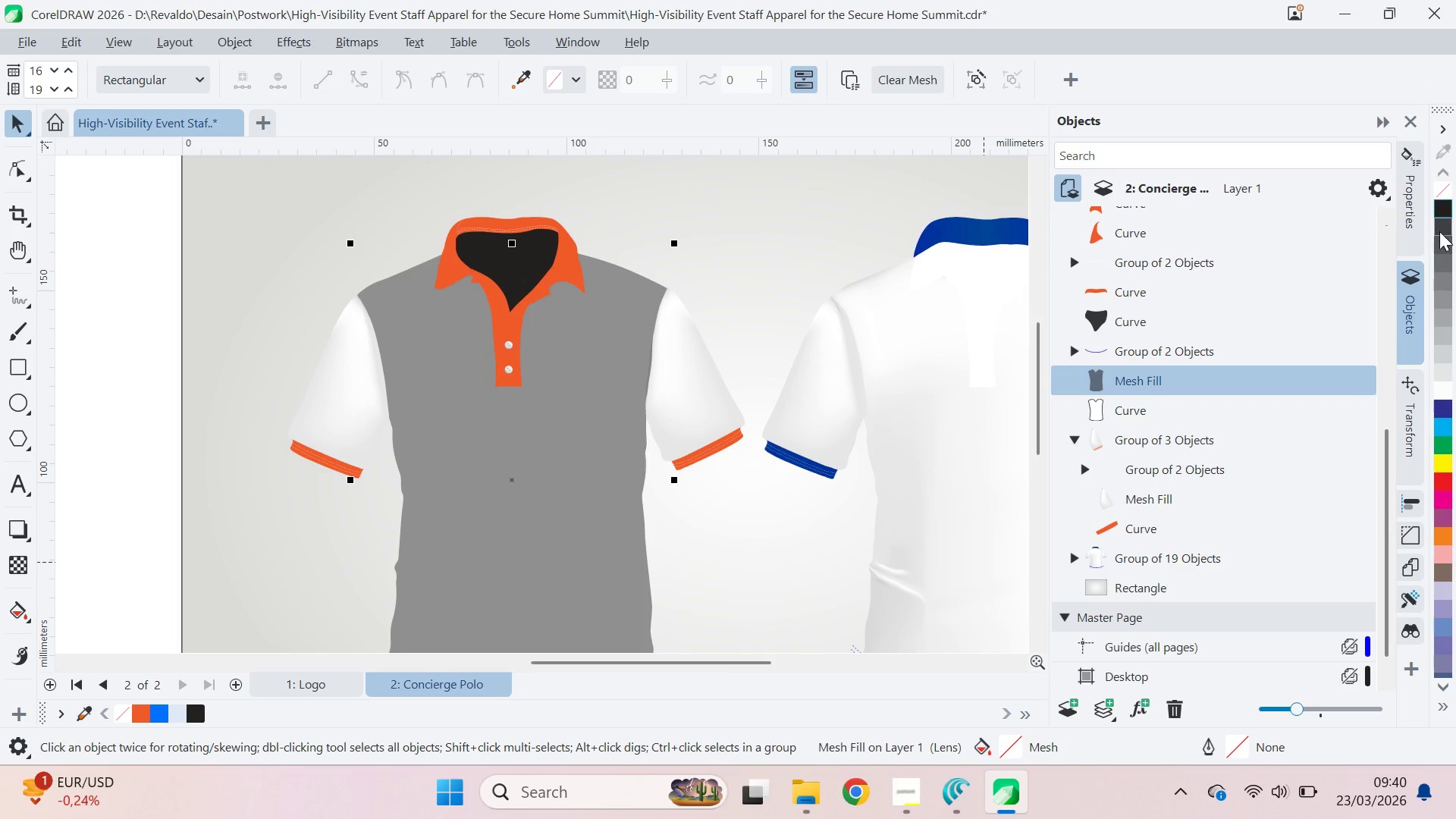 
left_click([1445, 208])
 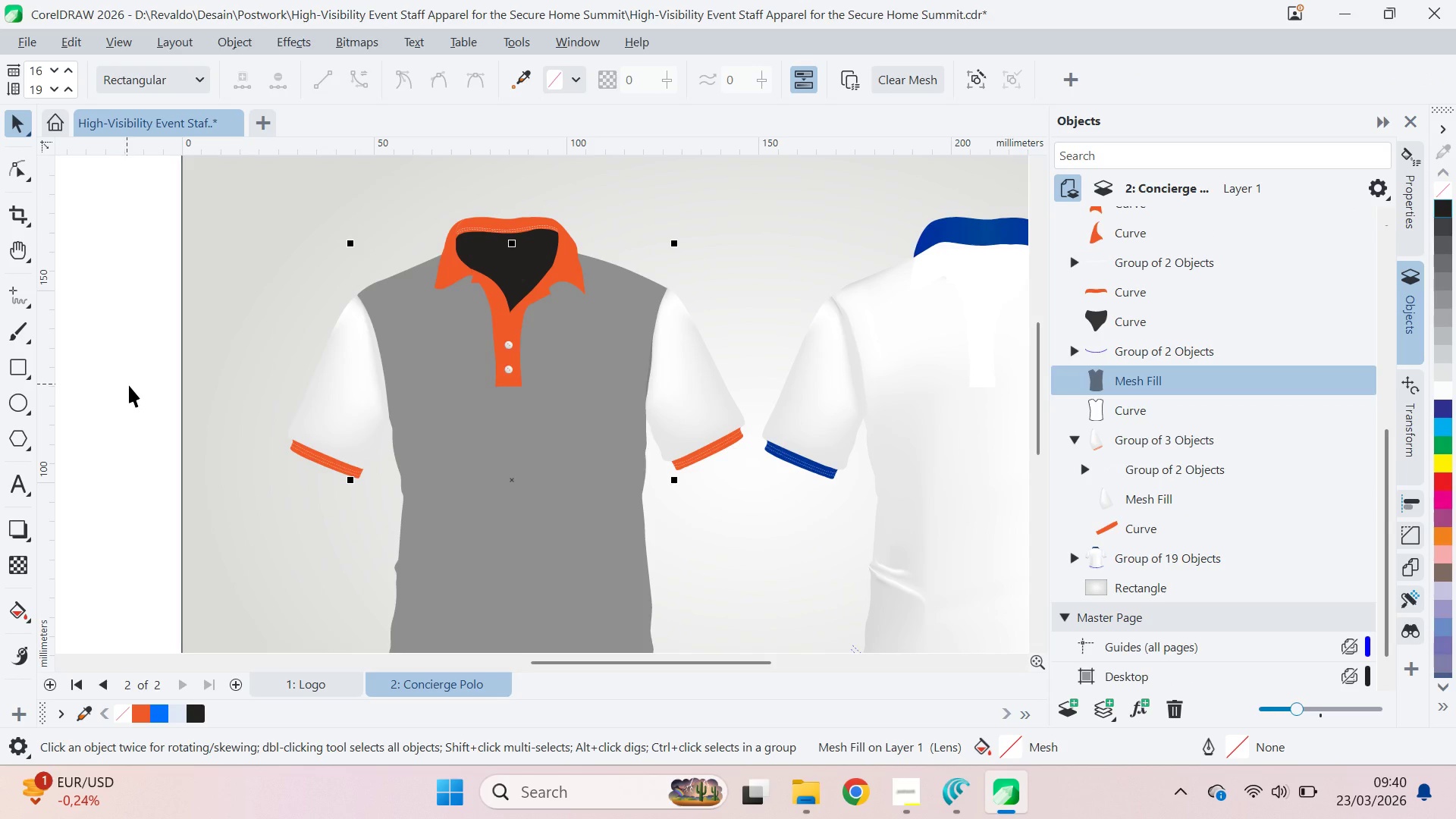 
key(Control+Z)
 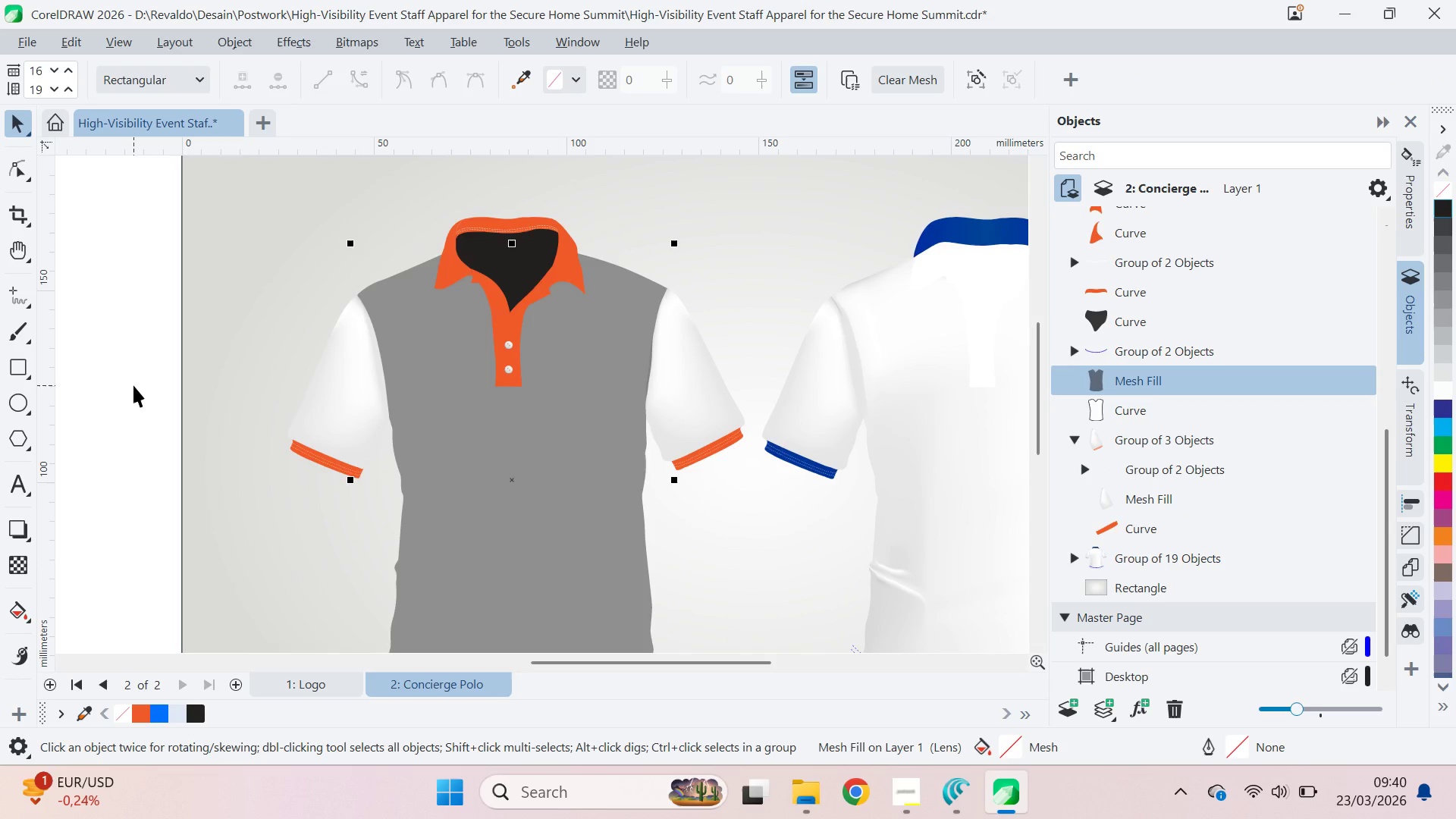 
key(Control+Z)
 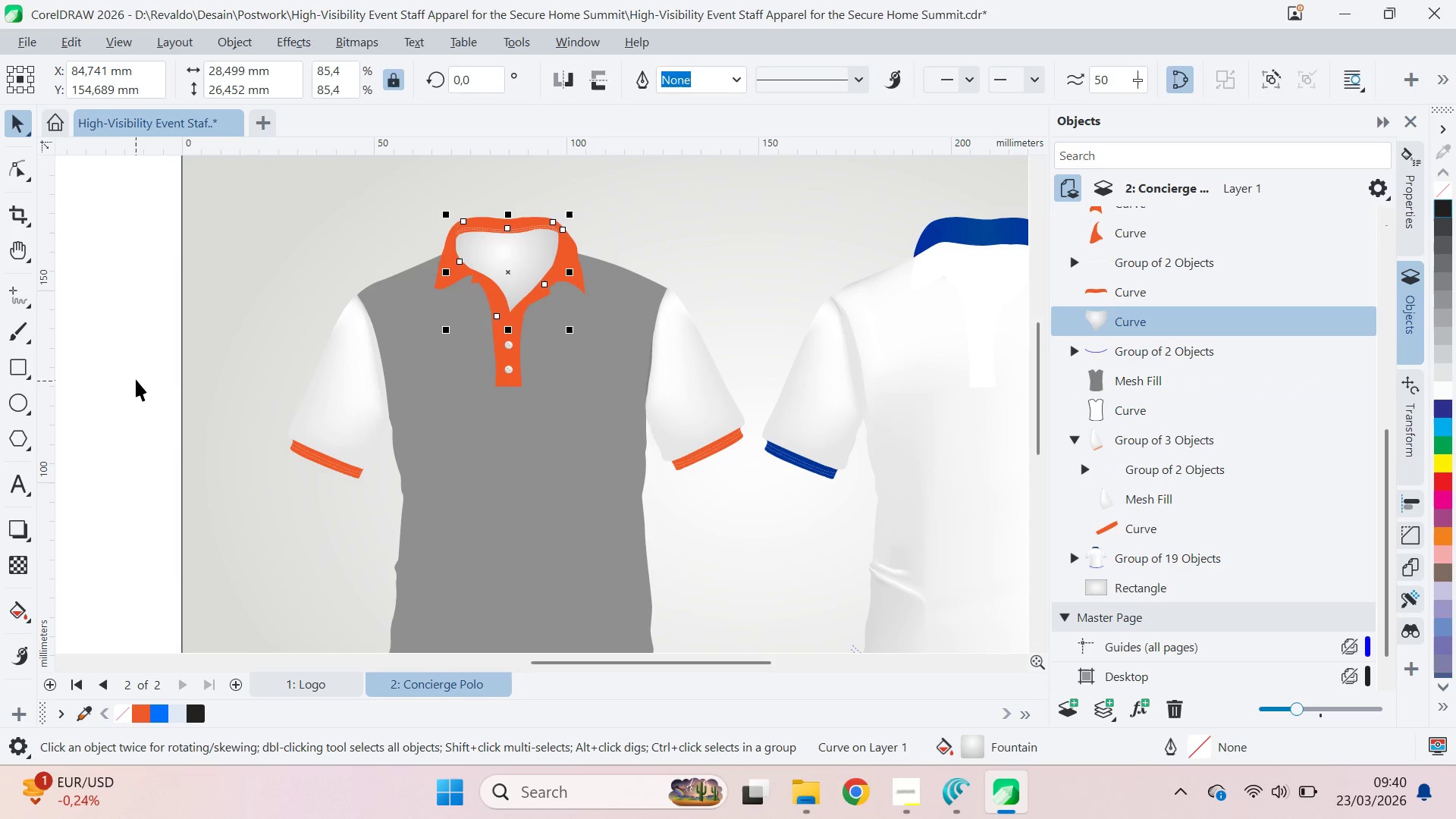 
key(Control+Z)
 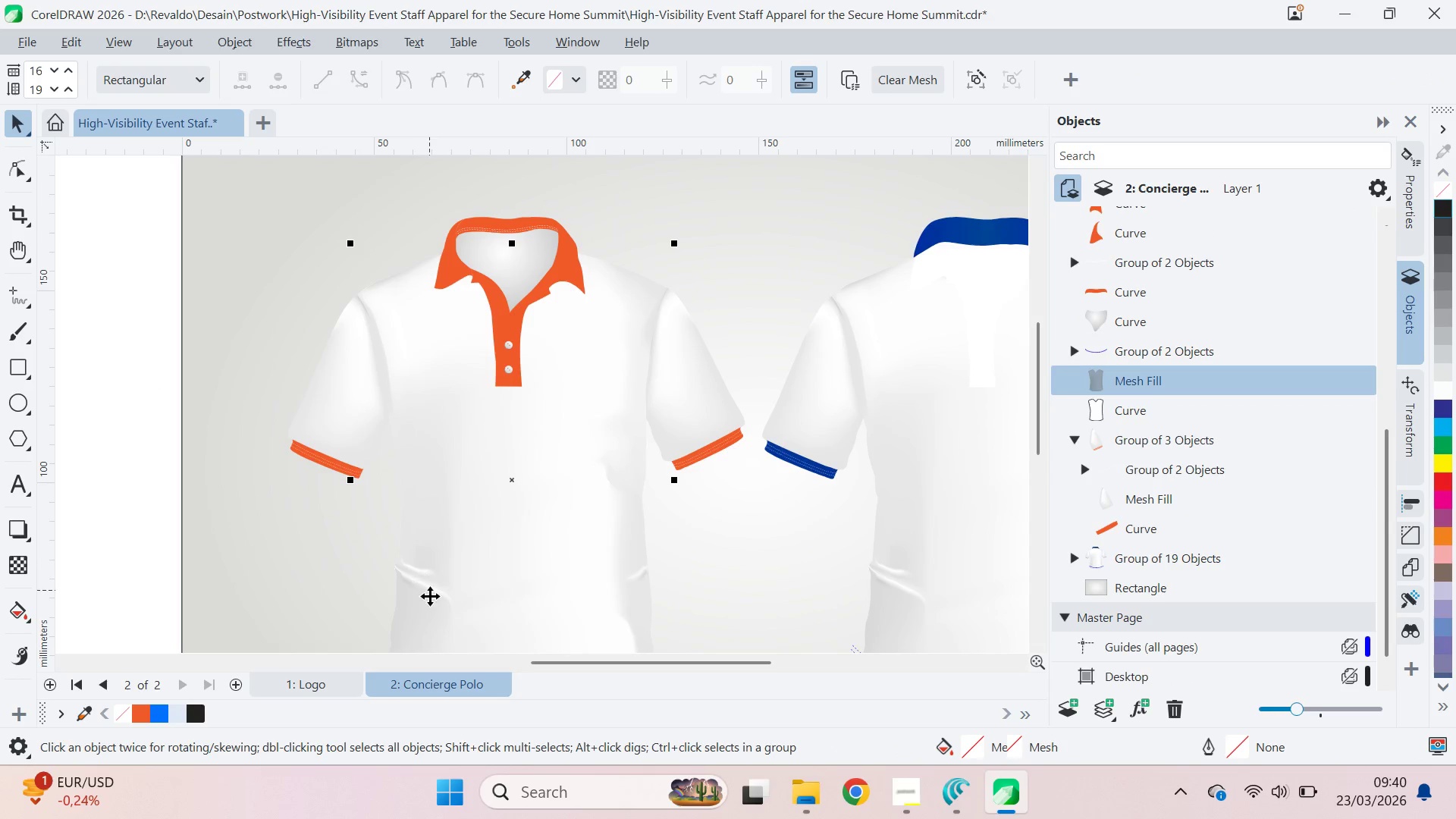 
left_click_drag(start_coordinate=[428, 598], to_coordinate=[268, 566])
 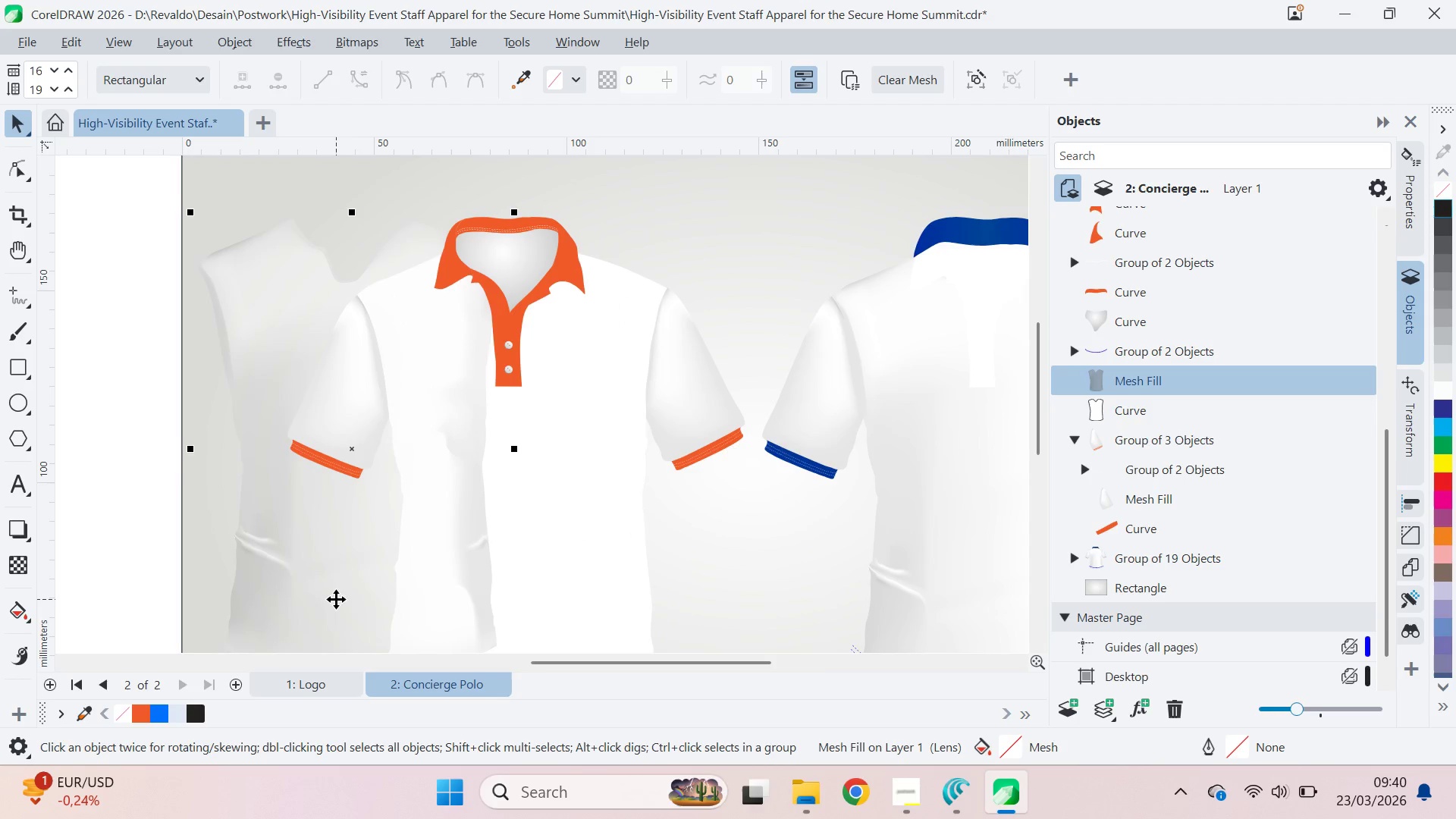 
key(Control+Z)
 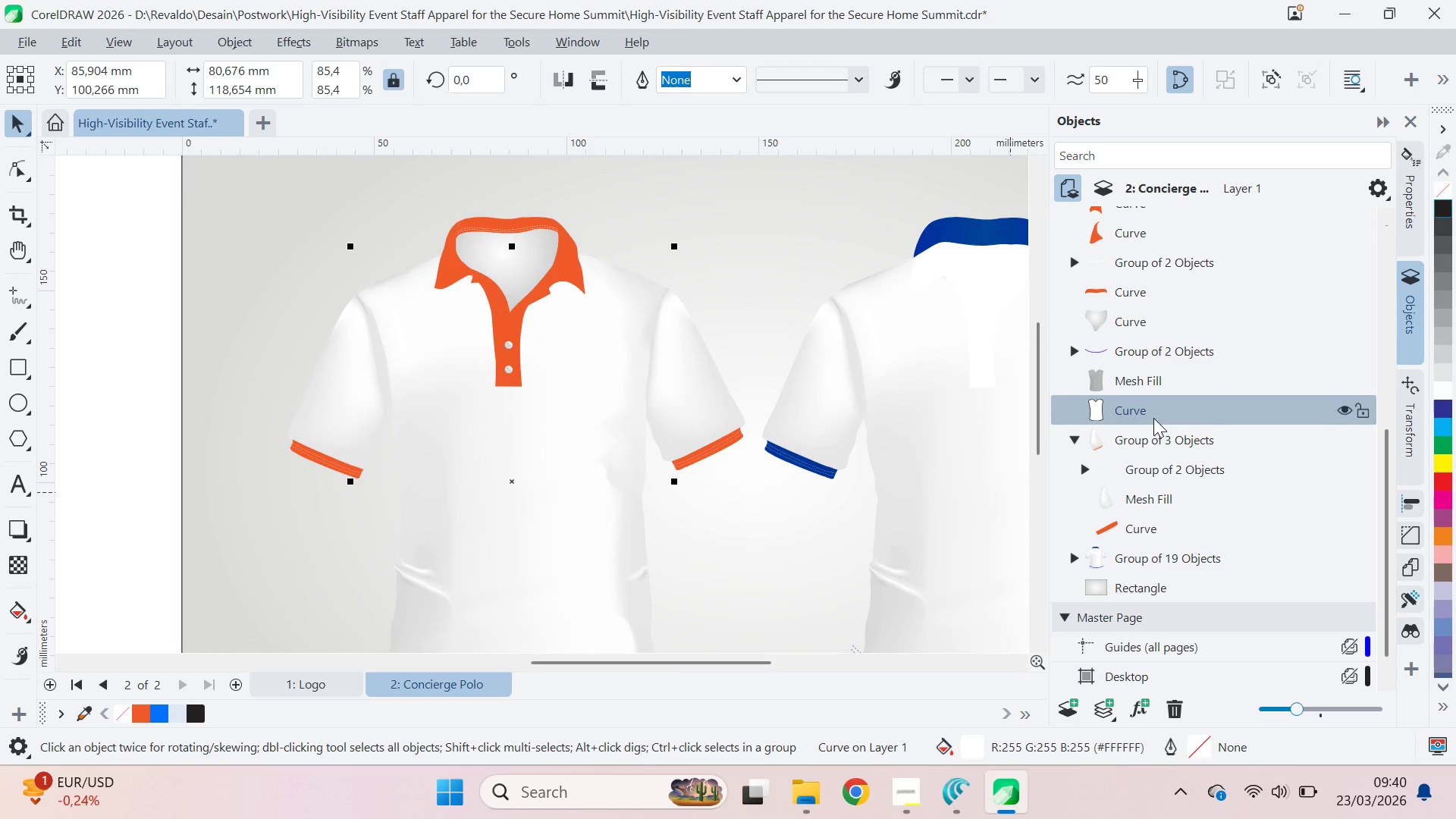 
mouse_move([1426, 228])
 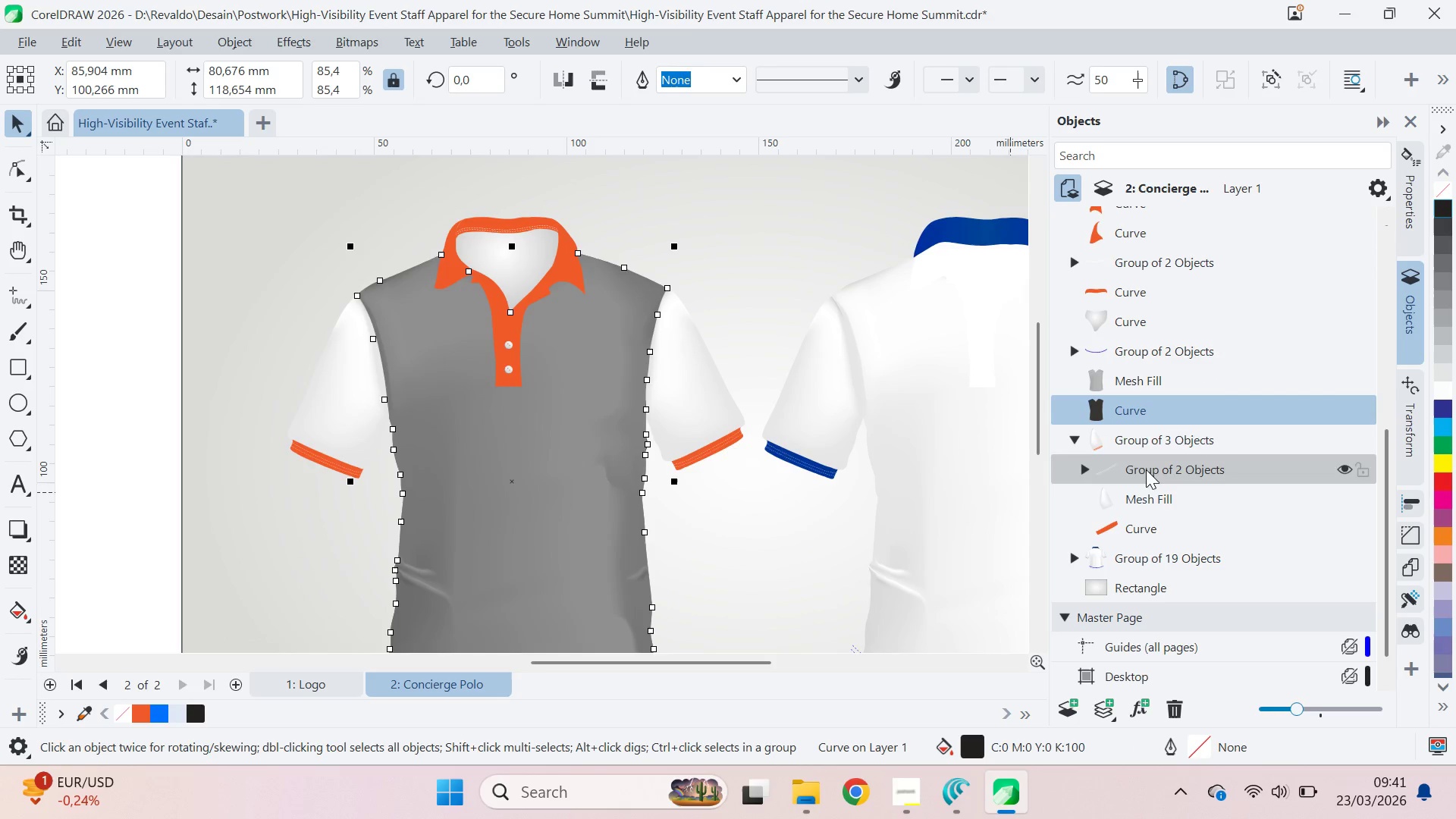 
left_click([1156, 497])
 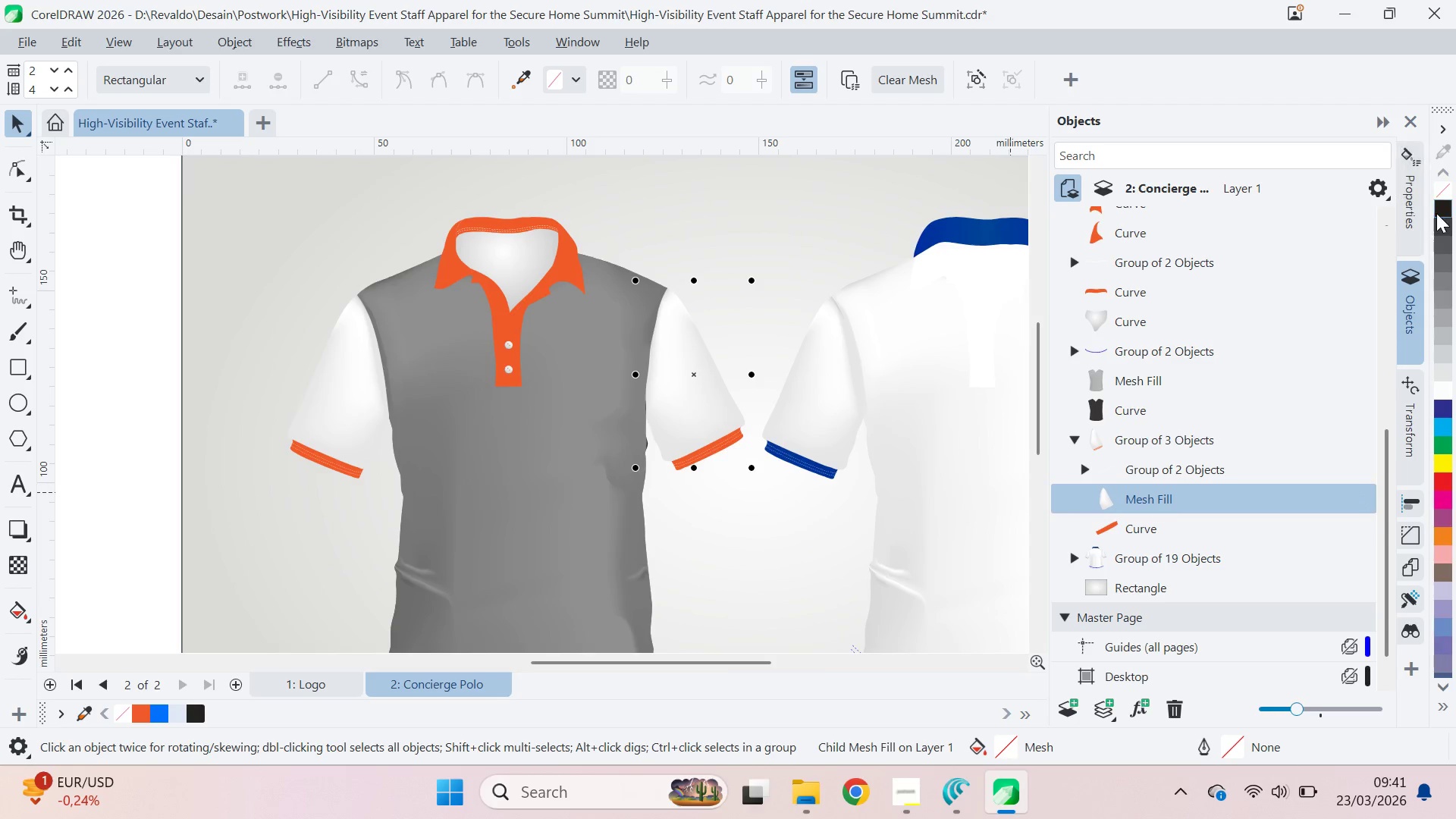 
left_click([1441, 199])
 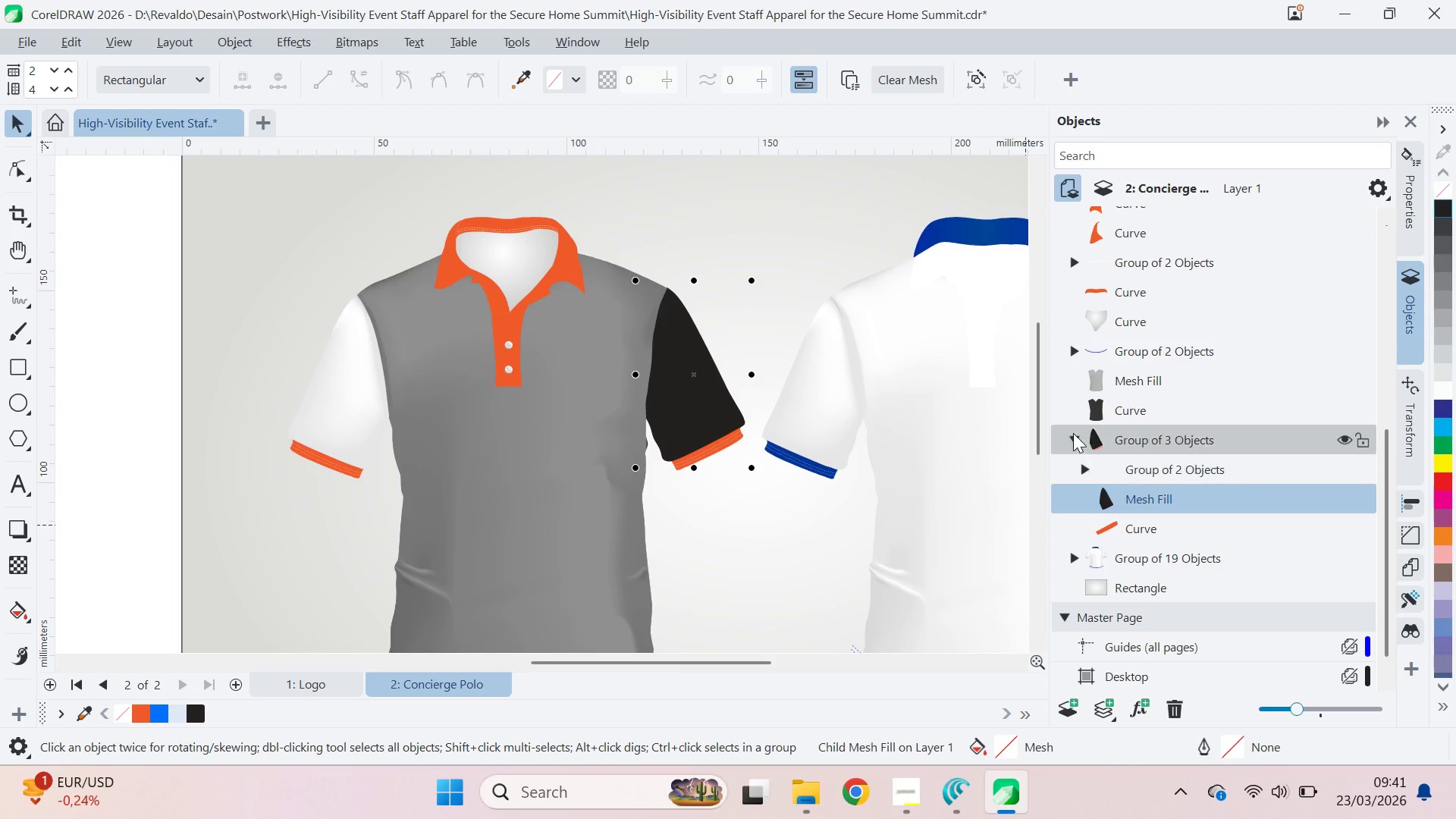 
scroll: coordinate [1130, 360], scroll_direction: up, amount: 7.0
 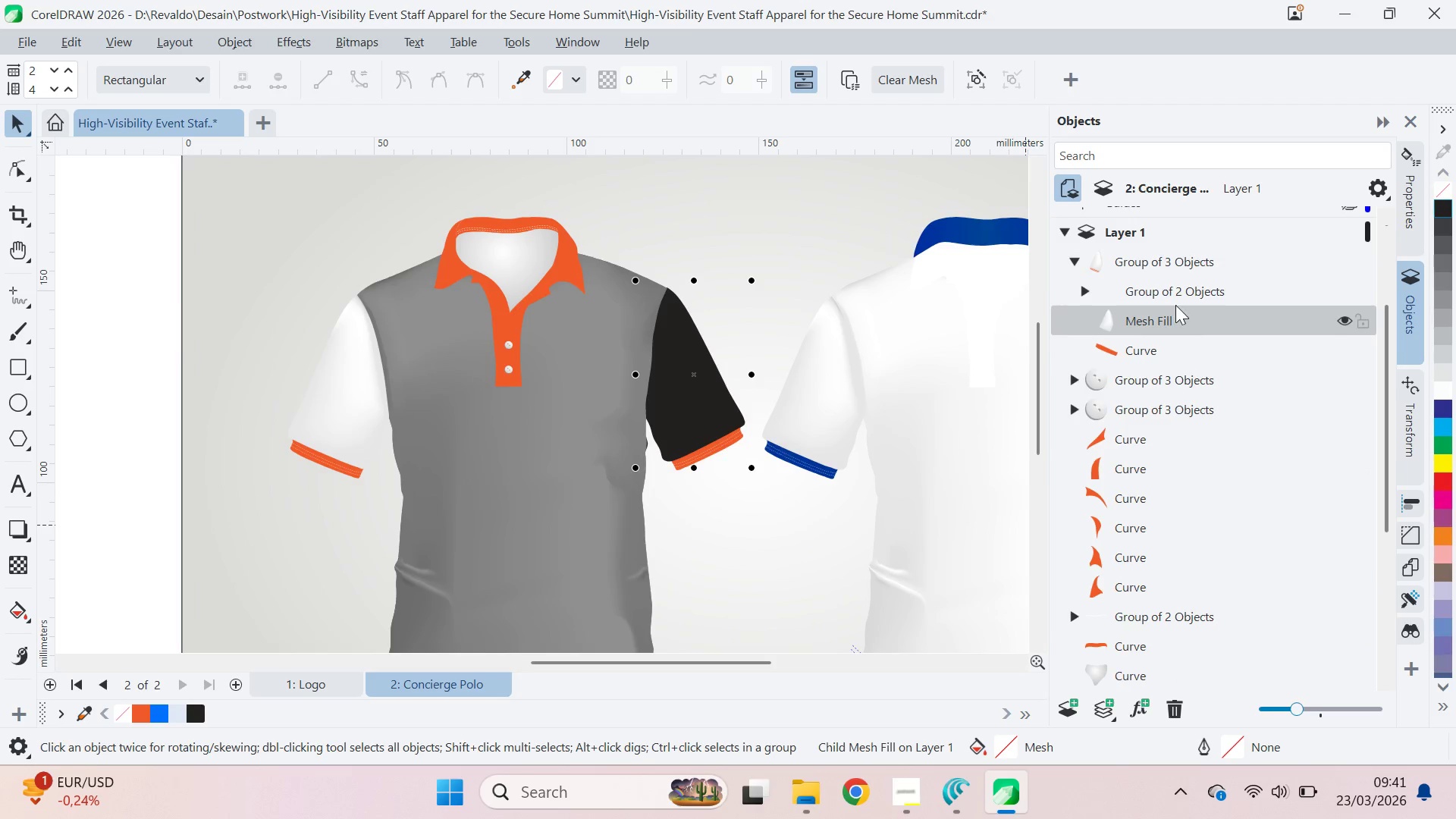 
left_click([1158, 323])
 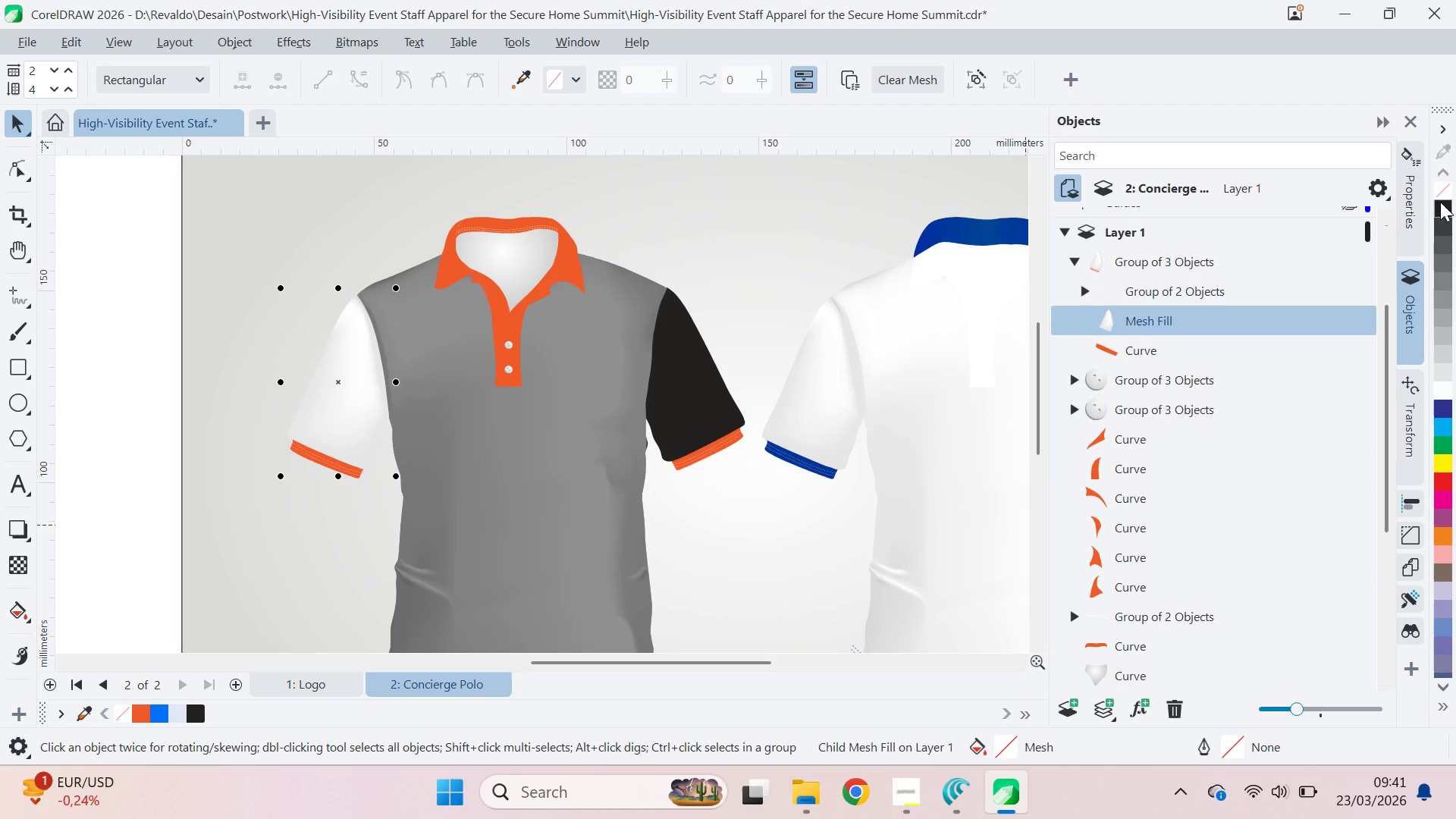 
left_click([1441, 202])
 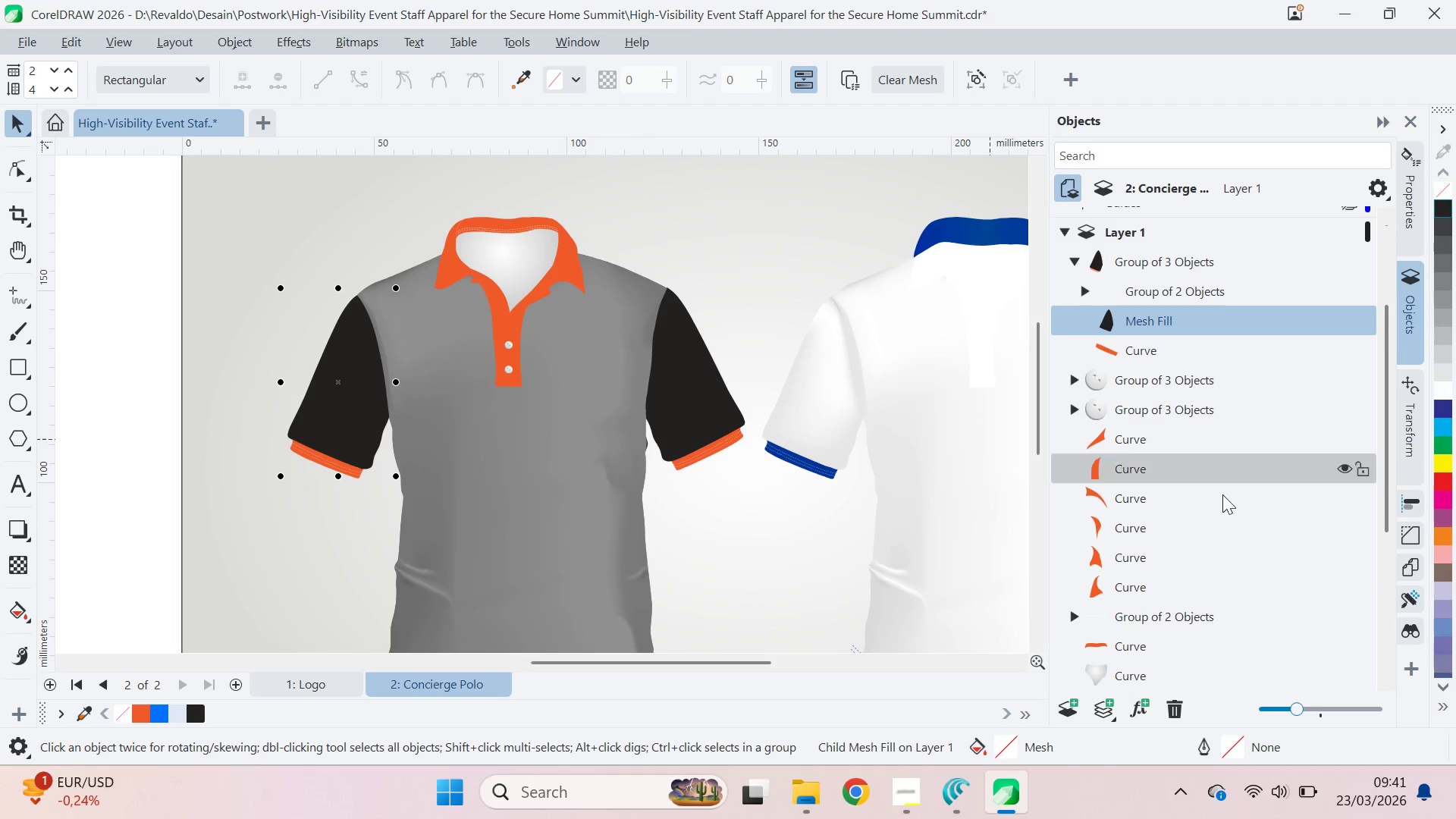 
scroll: coordinate [1367, 528], scroll_direction: down, amount: 4.0
 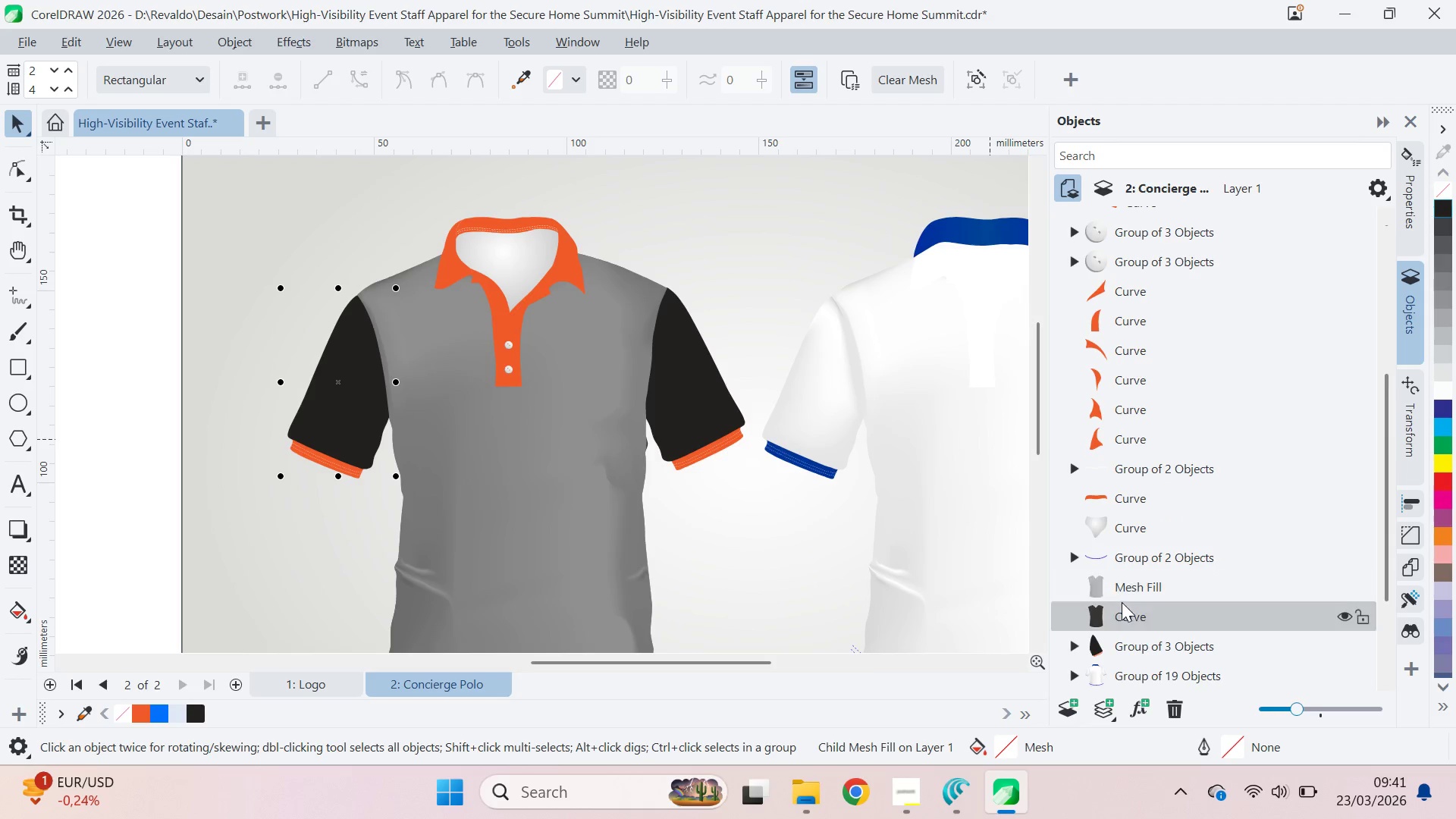 
left_click([1117, 589])
 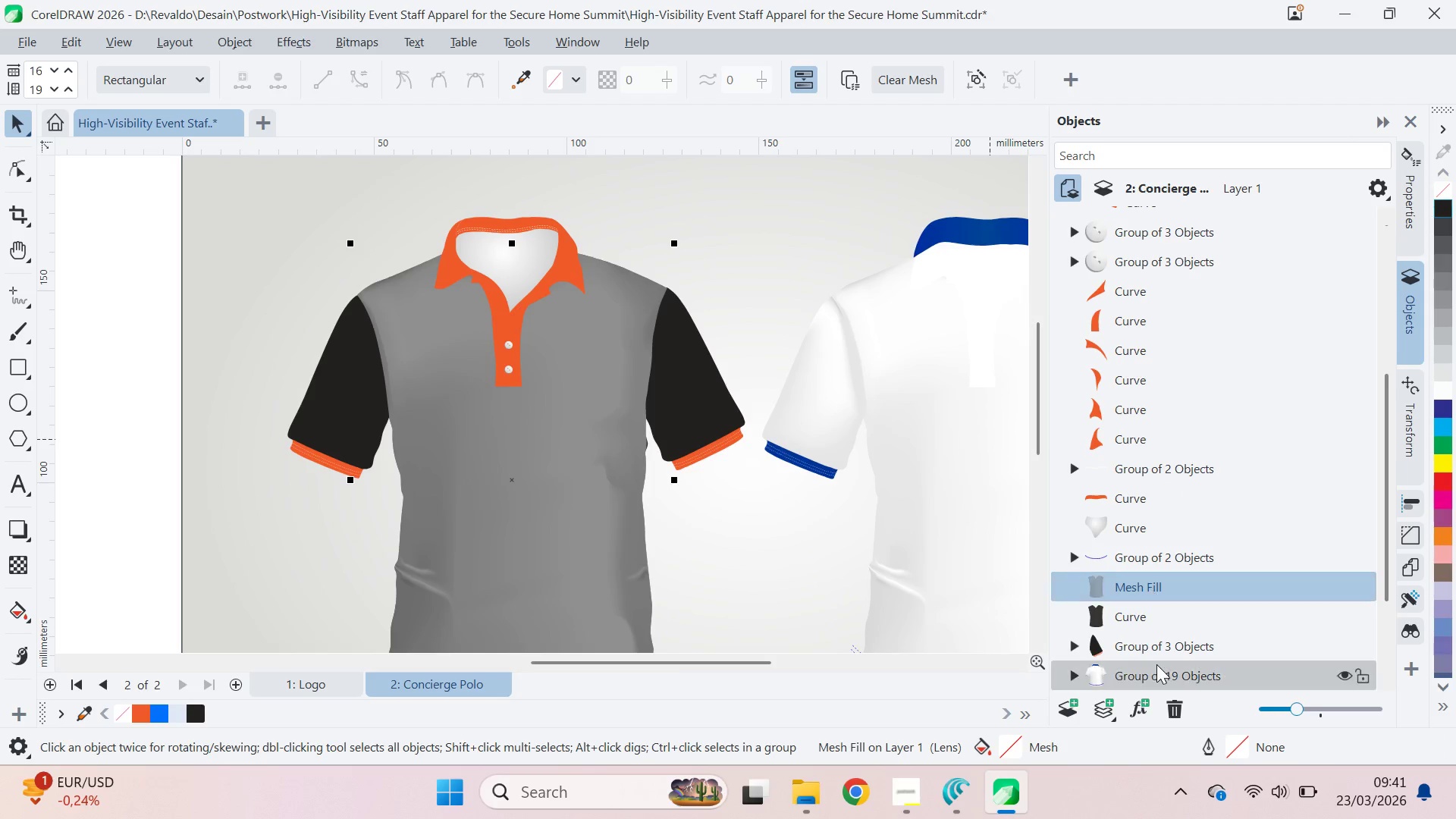 
key(Delete)
 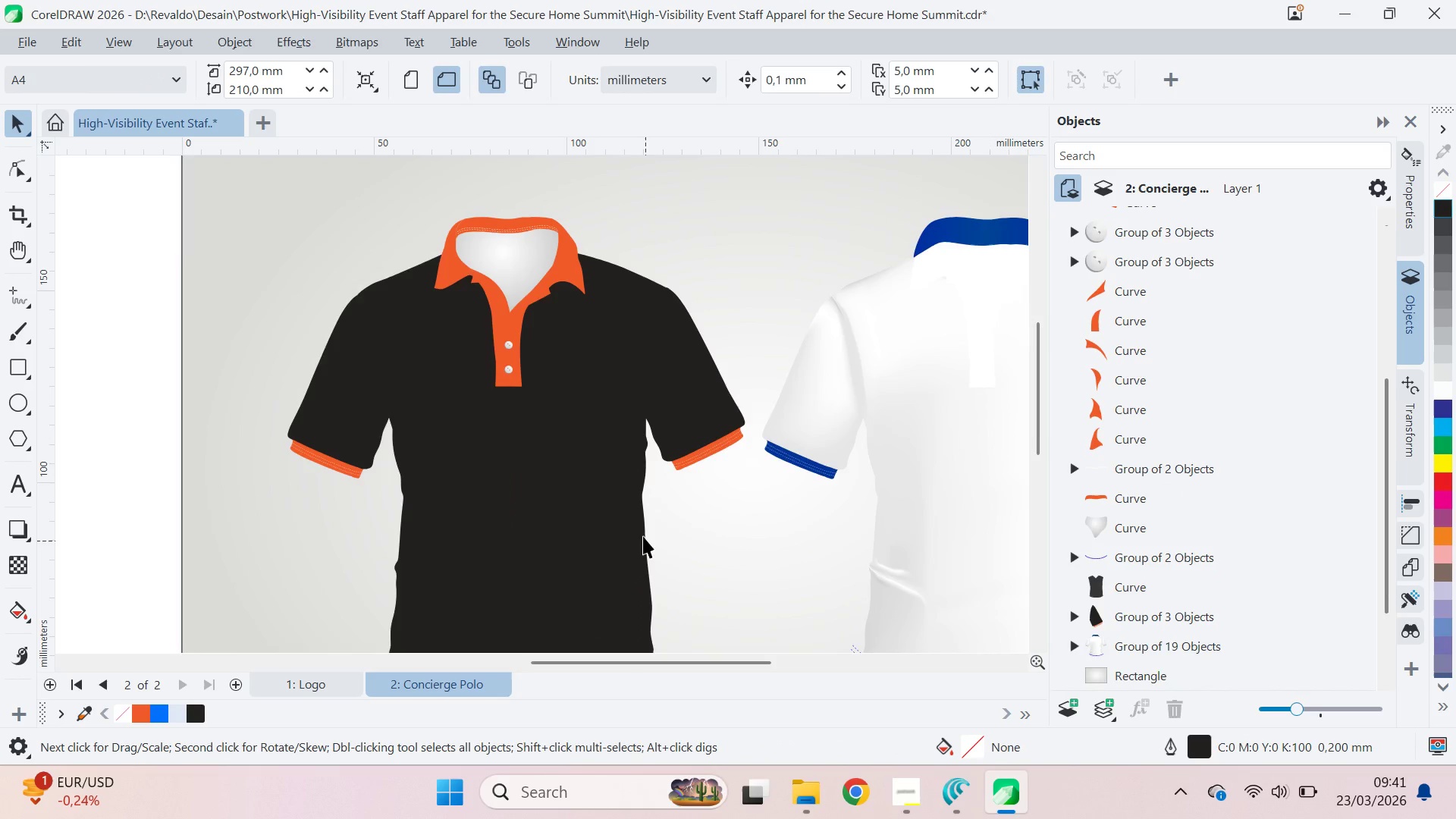 
key(Q)
 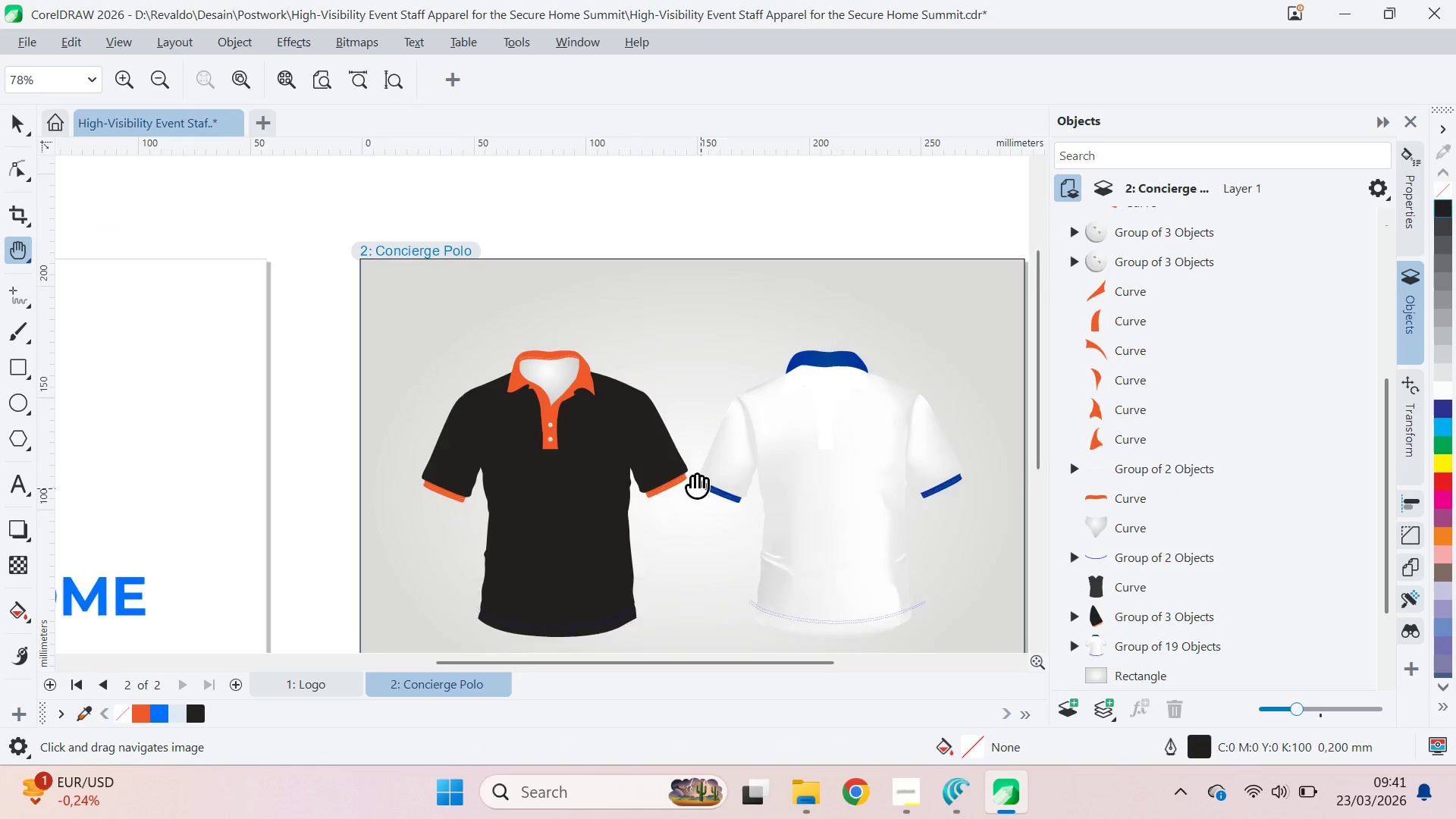 
left_click_drag(start_coordinate=[701, 504], to_coordinate=[660, 397])
 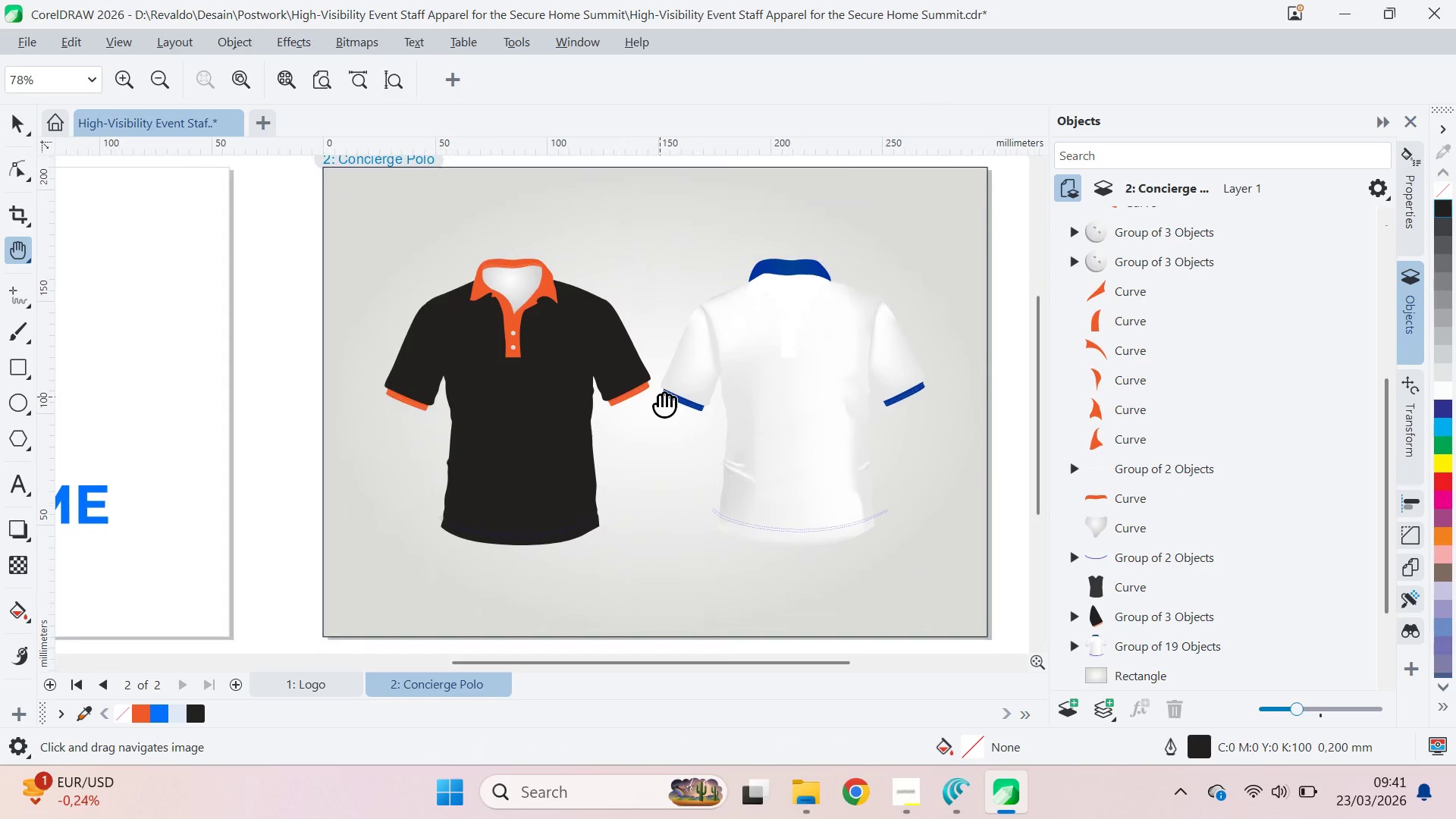 
scroll: coordinate [620, 570], scroll_direction: down, amount: 4.0
 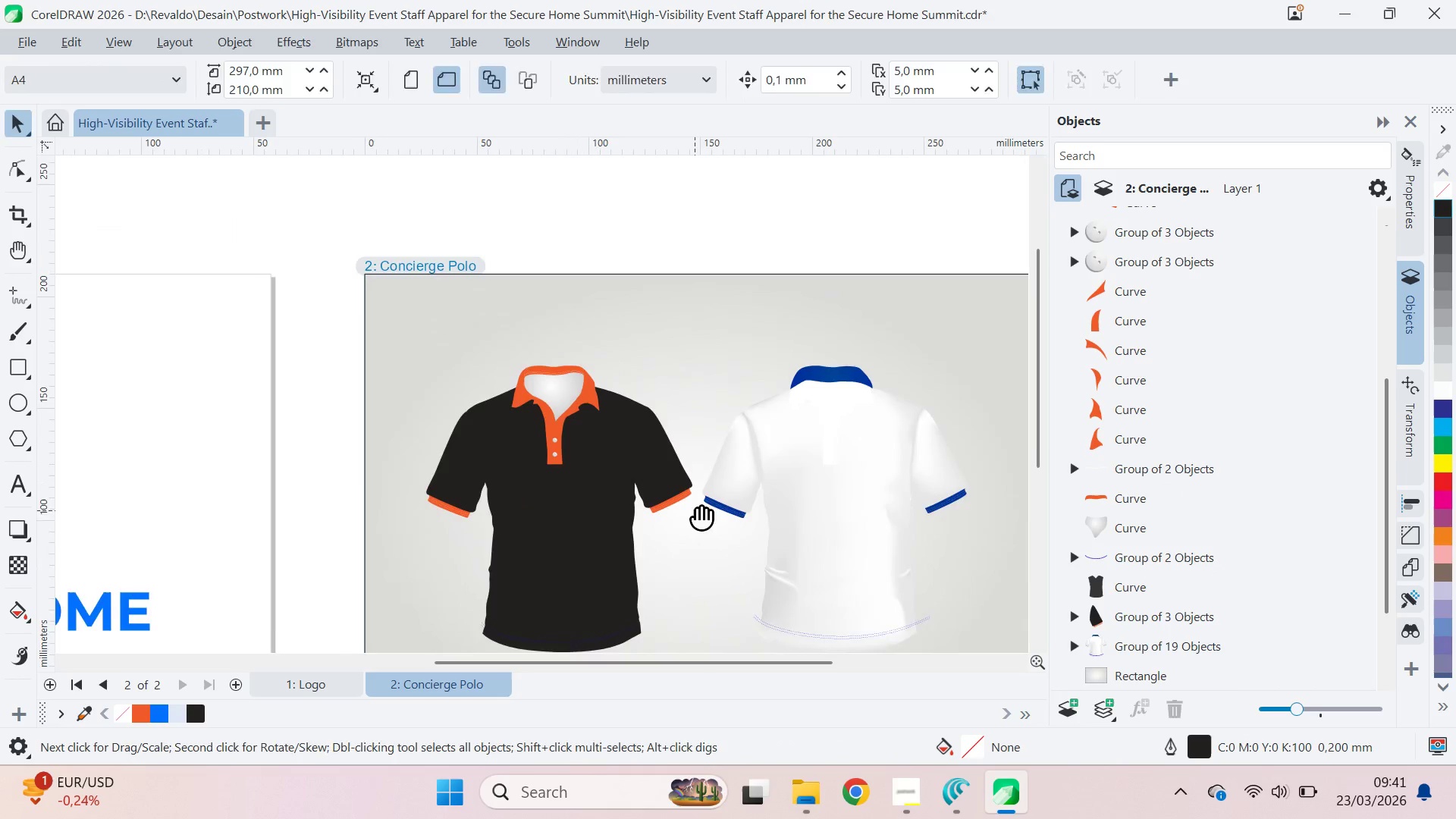 
key(V)
 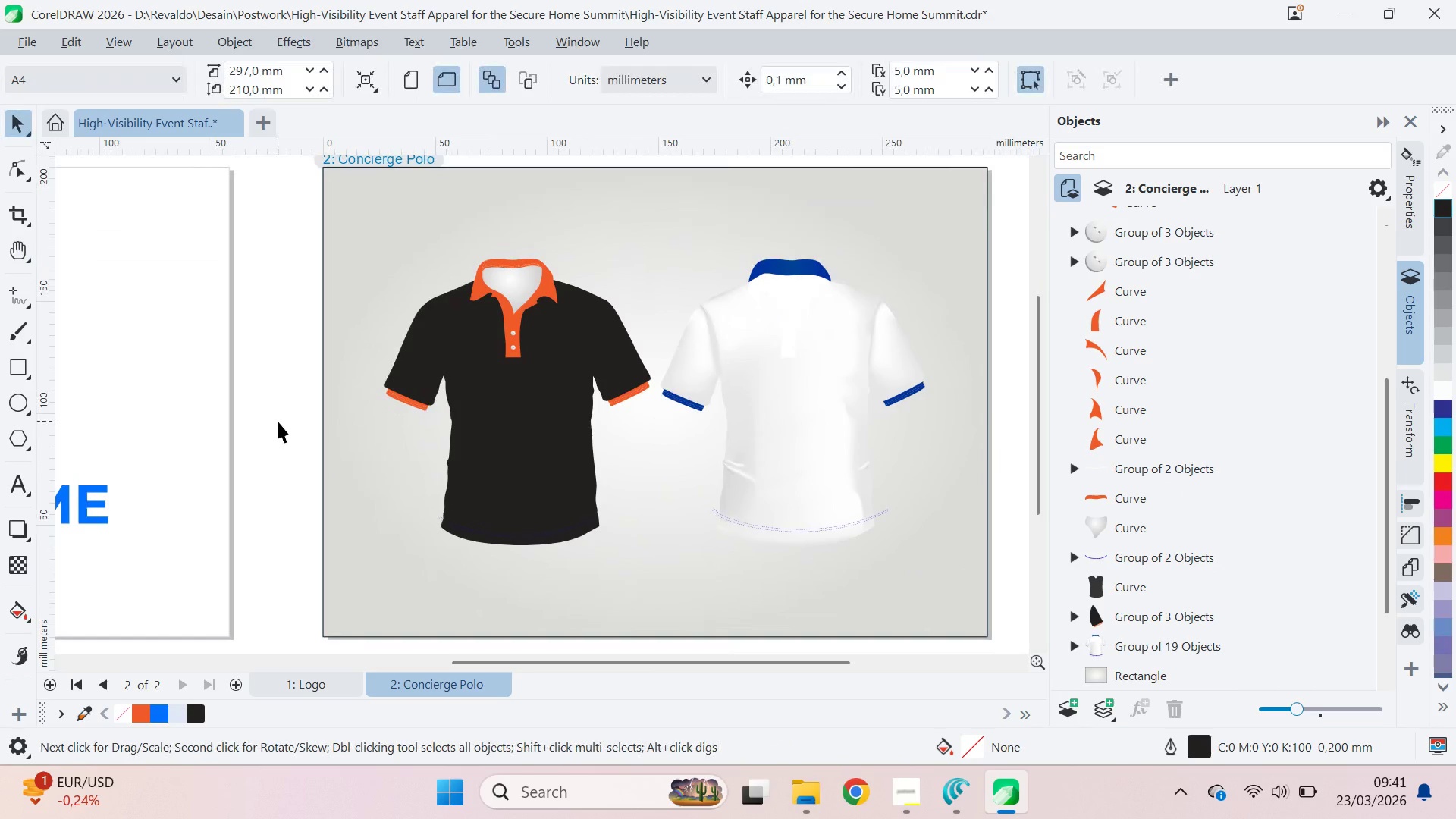 
left_click([278, 421])
 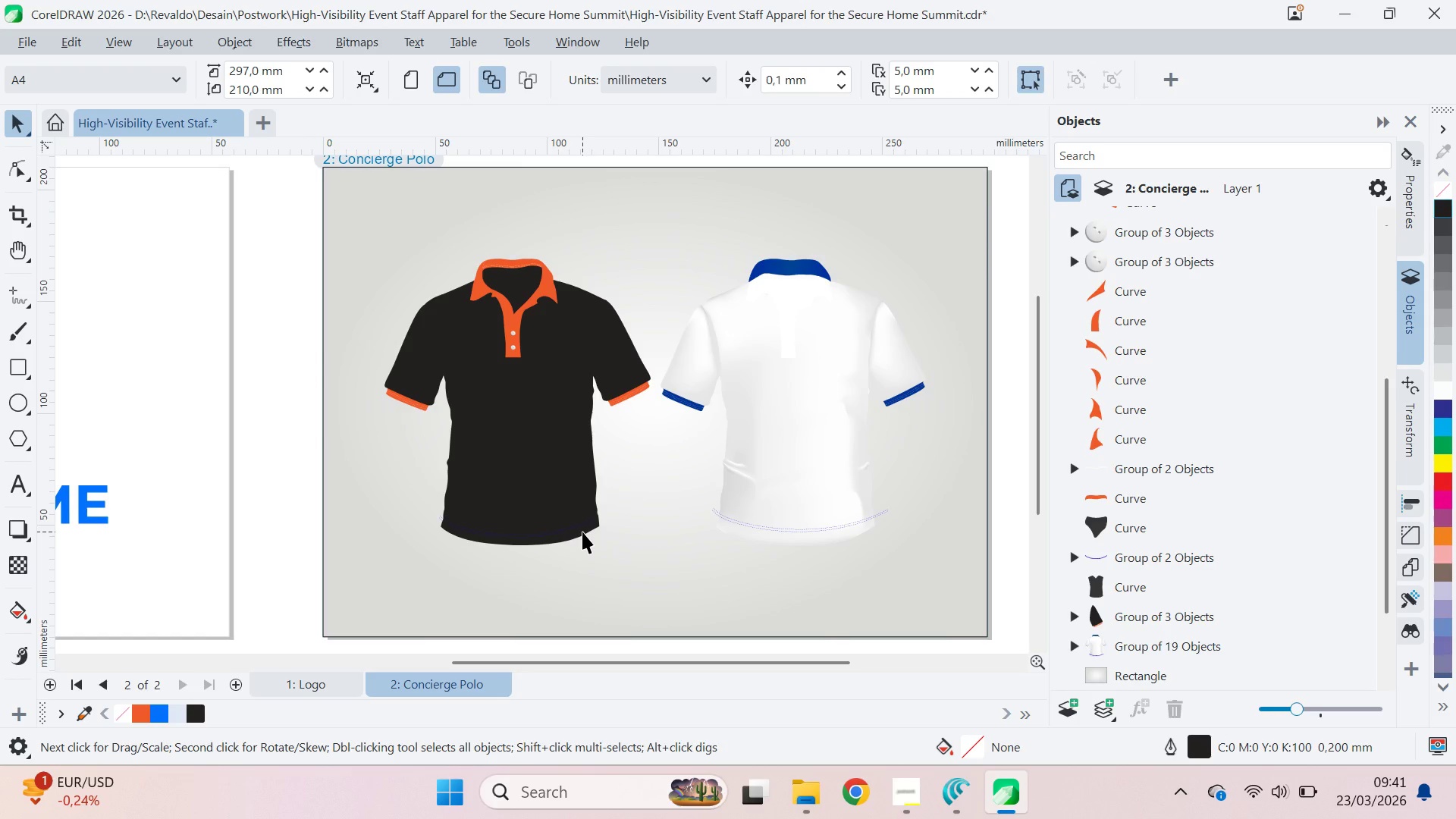 
wait(7.38)
 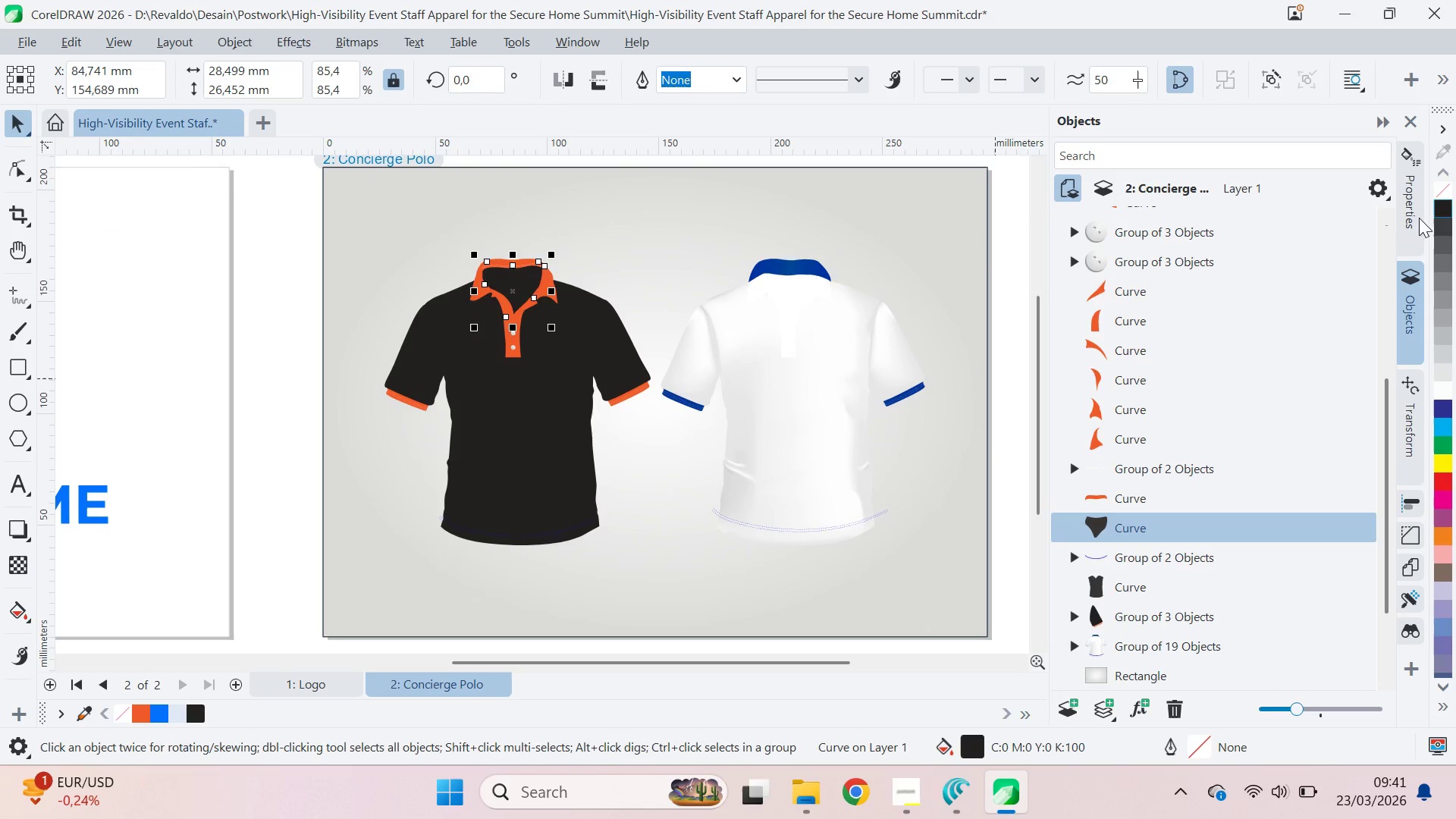 
left_click([802, 423])
 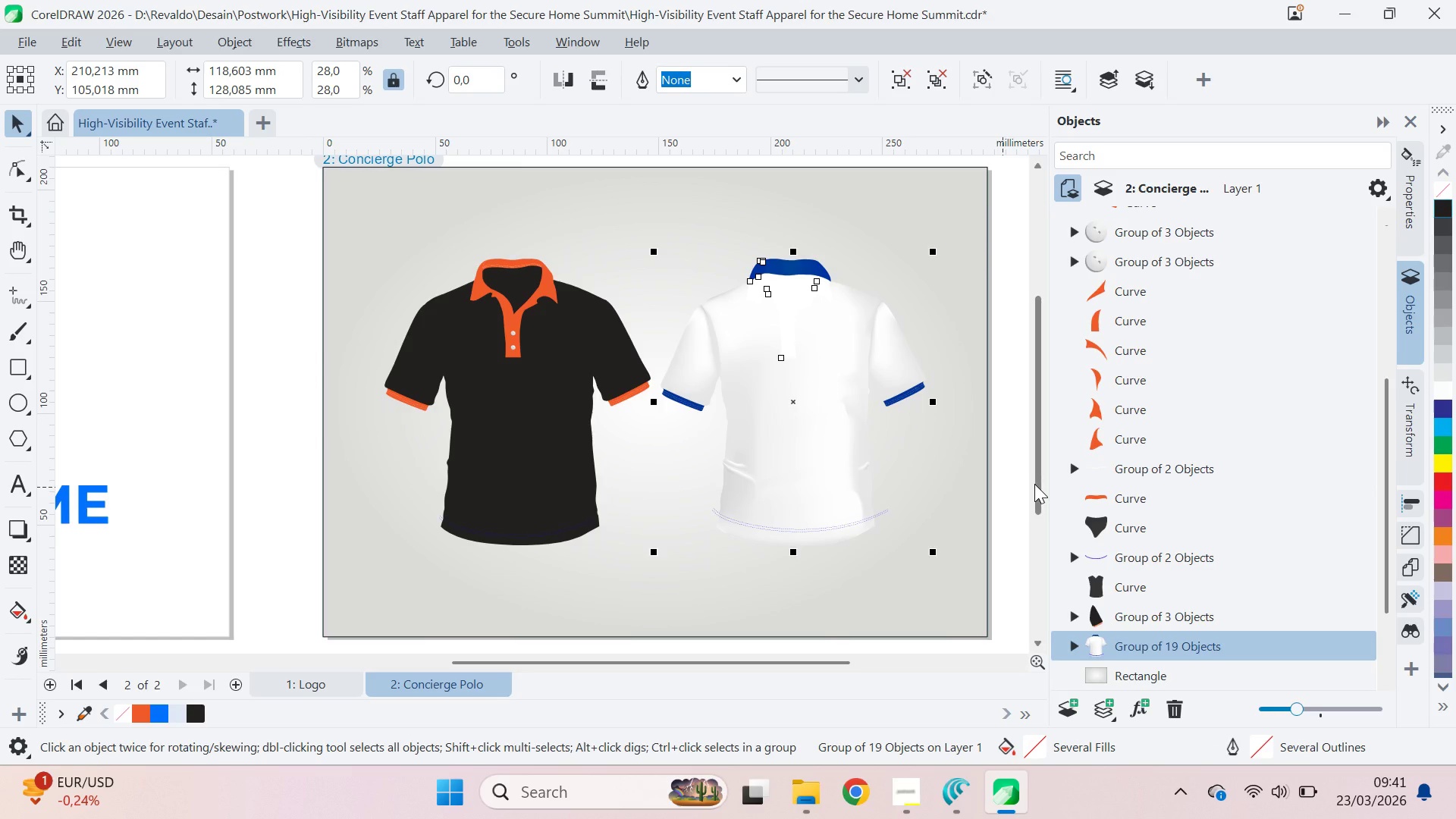 
wait(8.33)
 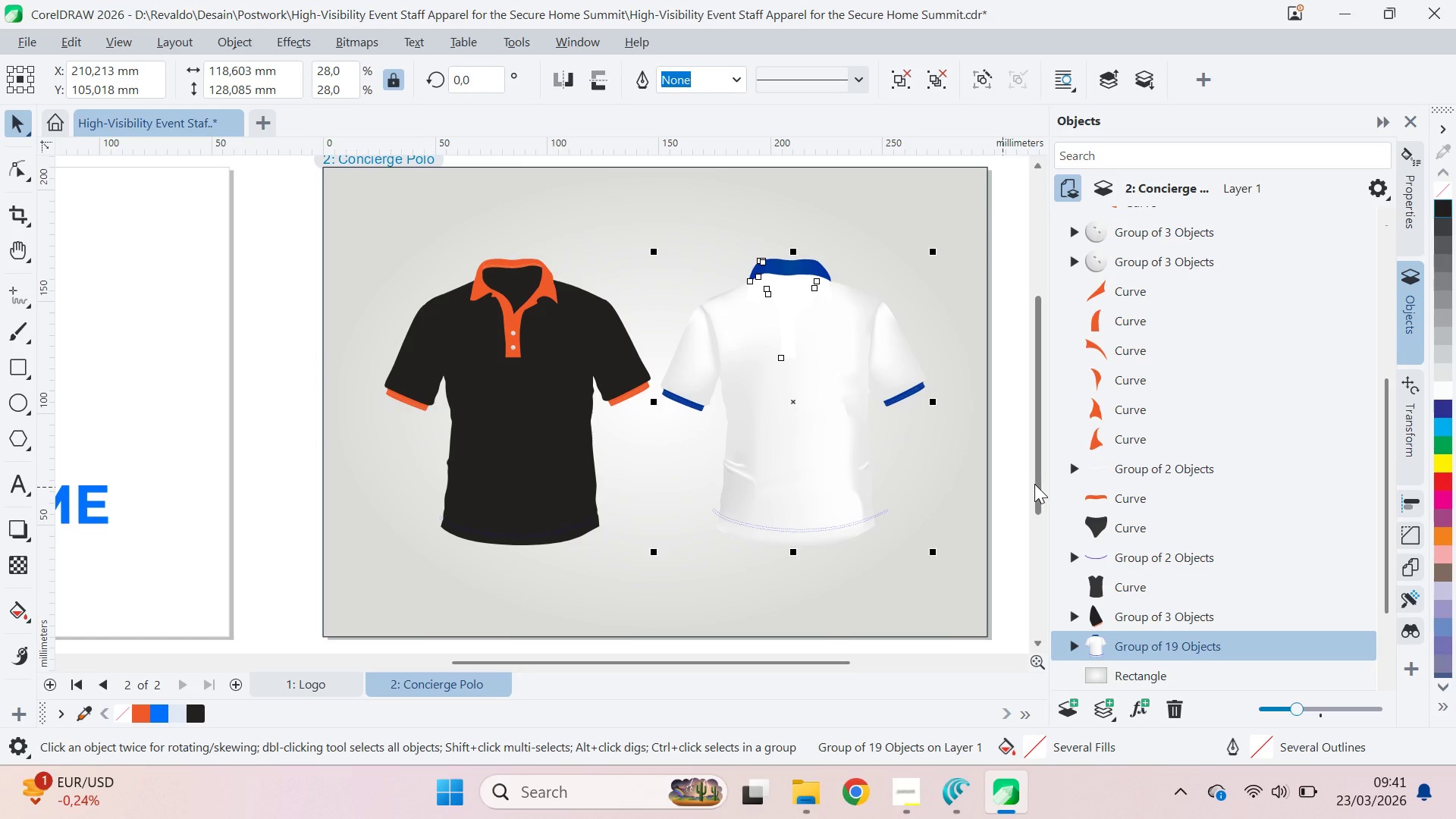 
key(Alt+Tab)
 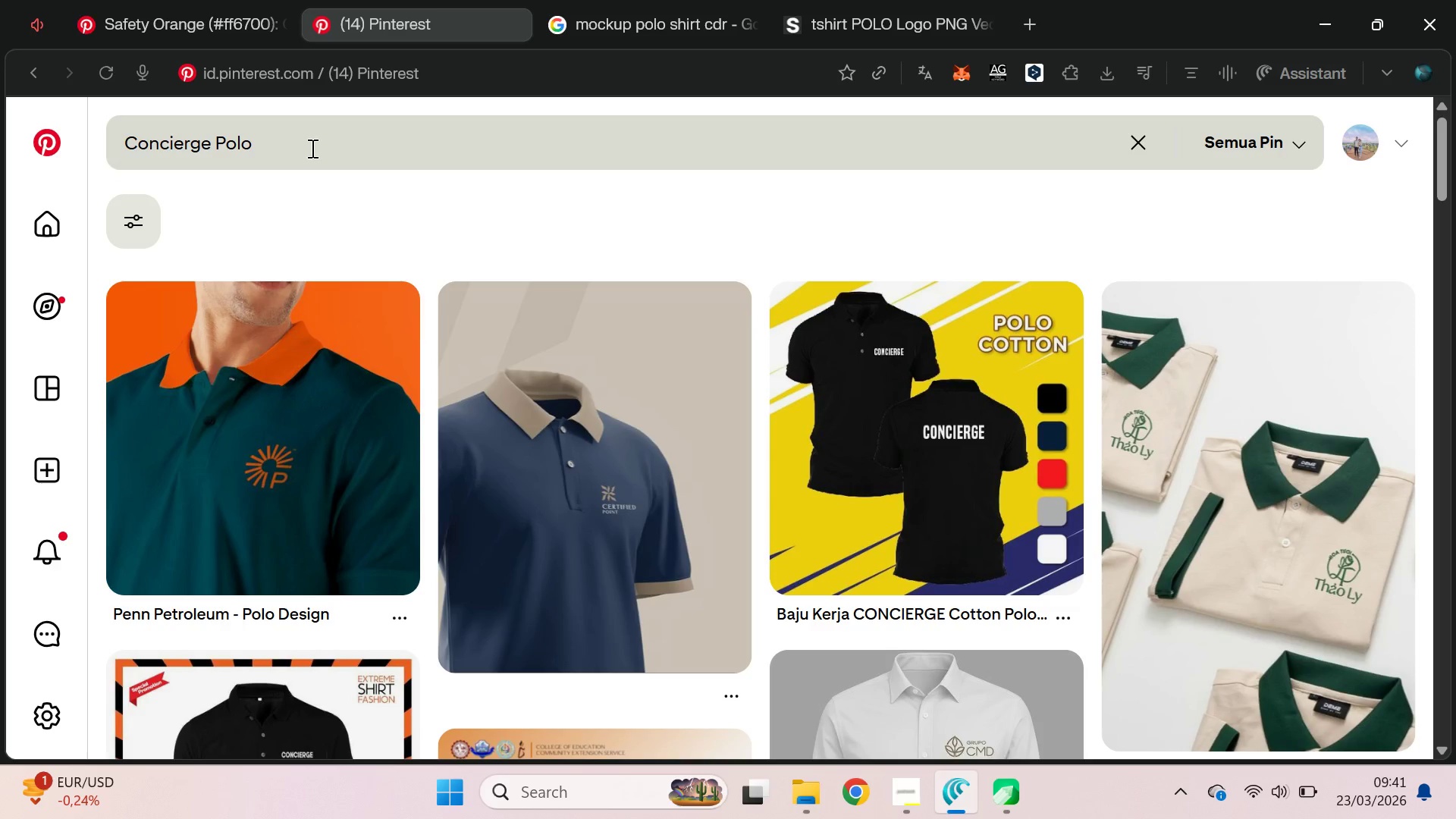 
double_click([312, 141])
 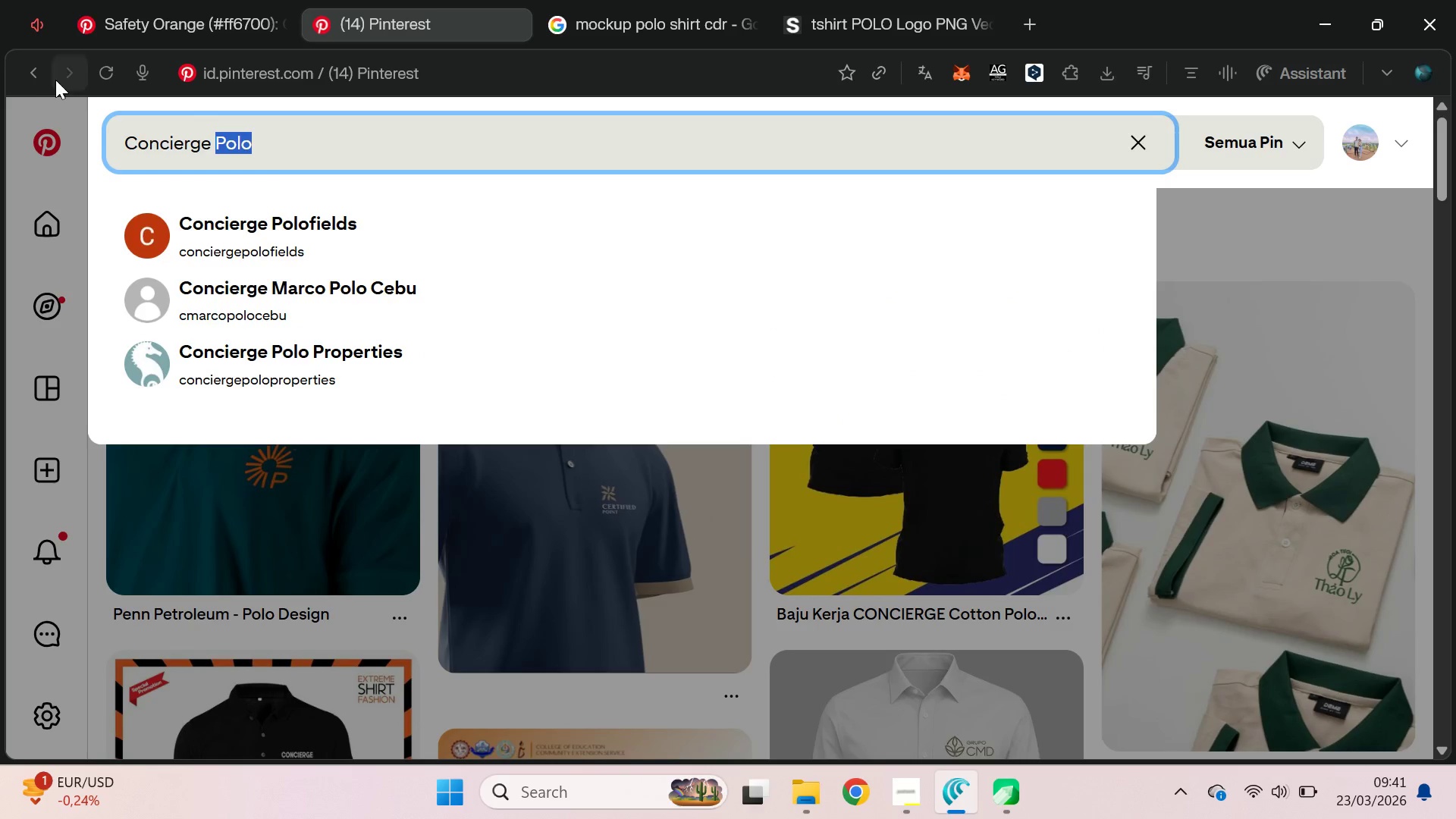 
left_click([46, 71])
 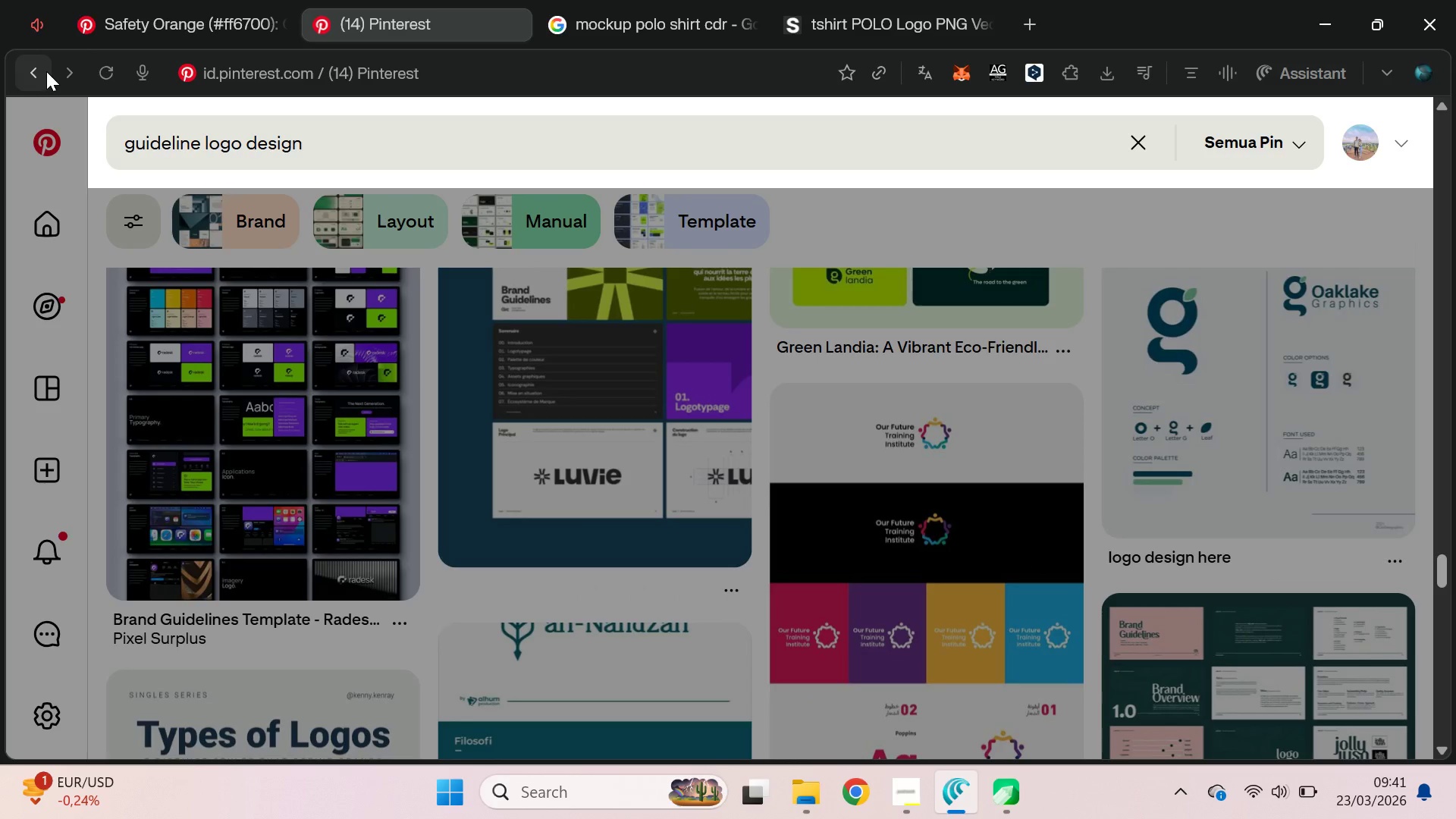 
left_click([46, 76])
 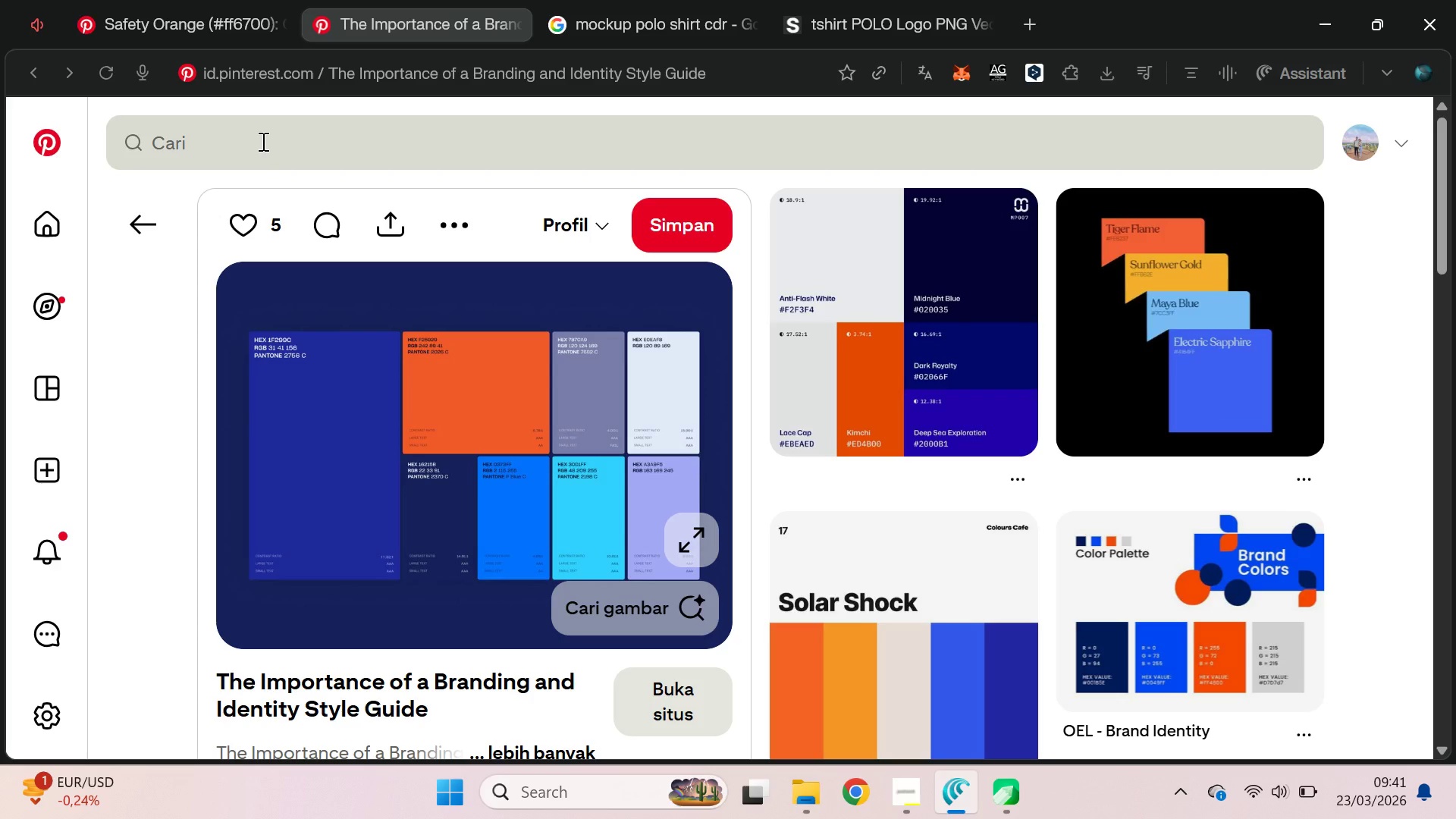 
left_click([262, 141])
 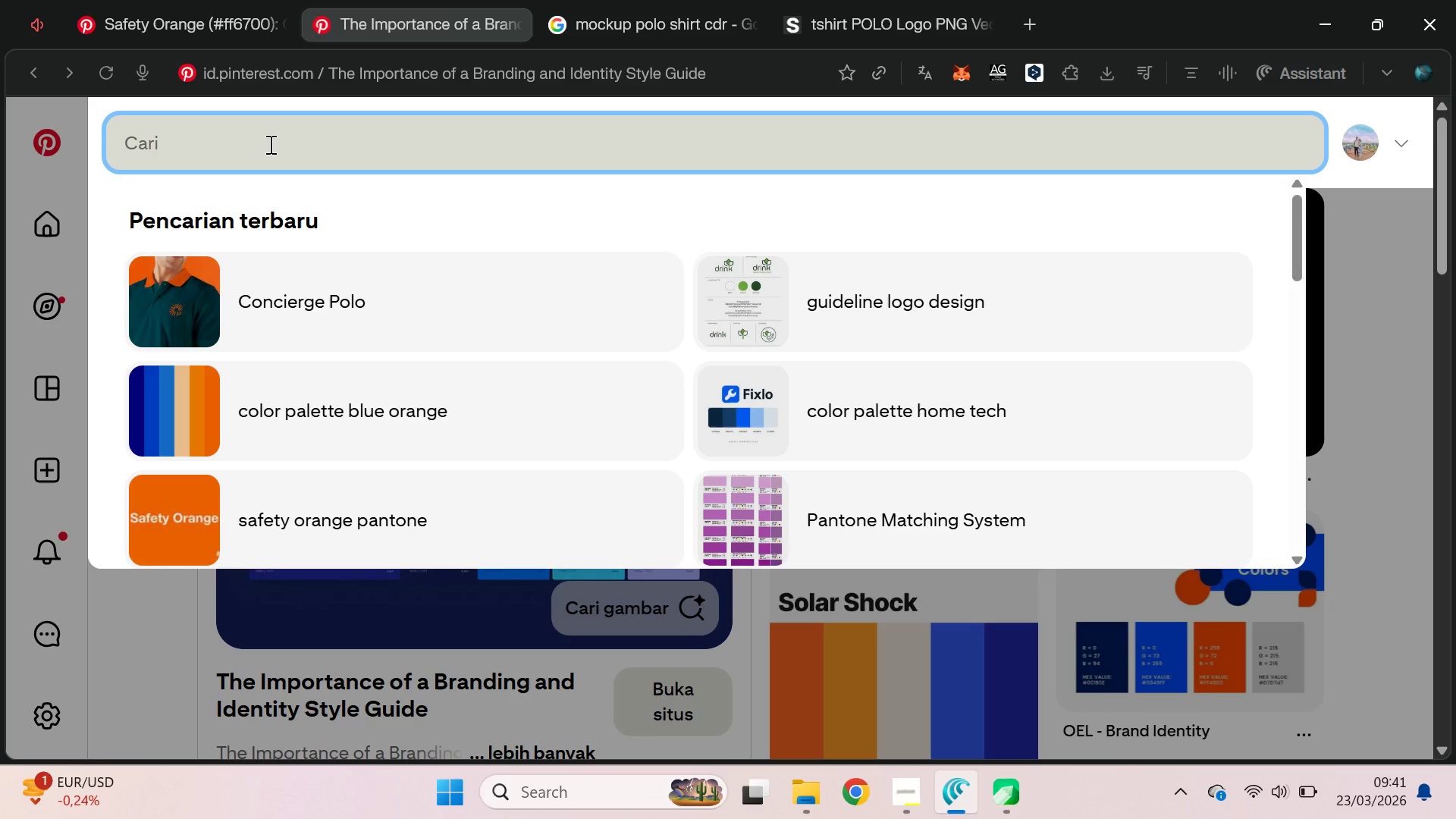 
type(color pall)
key(Backspace)
type(ette black orenga)
key(Backspace)
key(Backspace)
key(Backspace)
key(Backspace)
type(ange )
key(Backspace)
 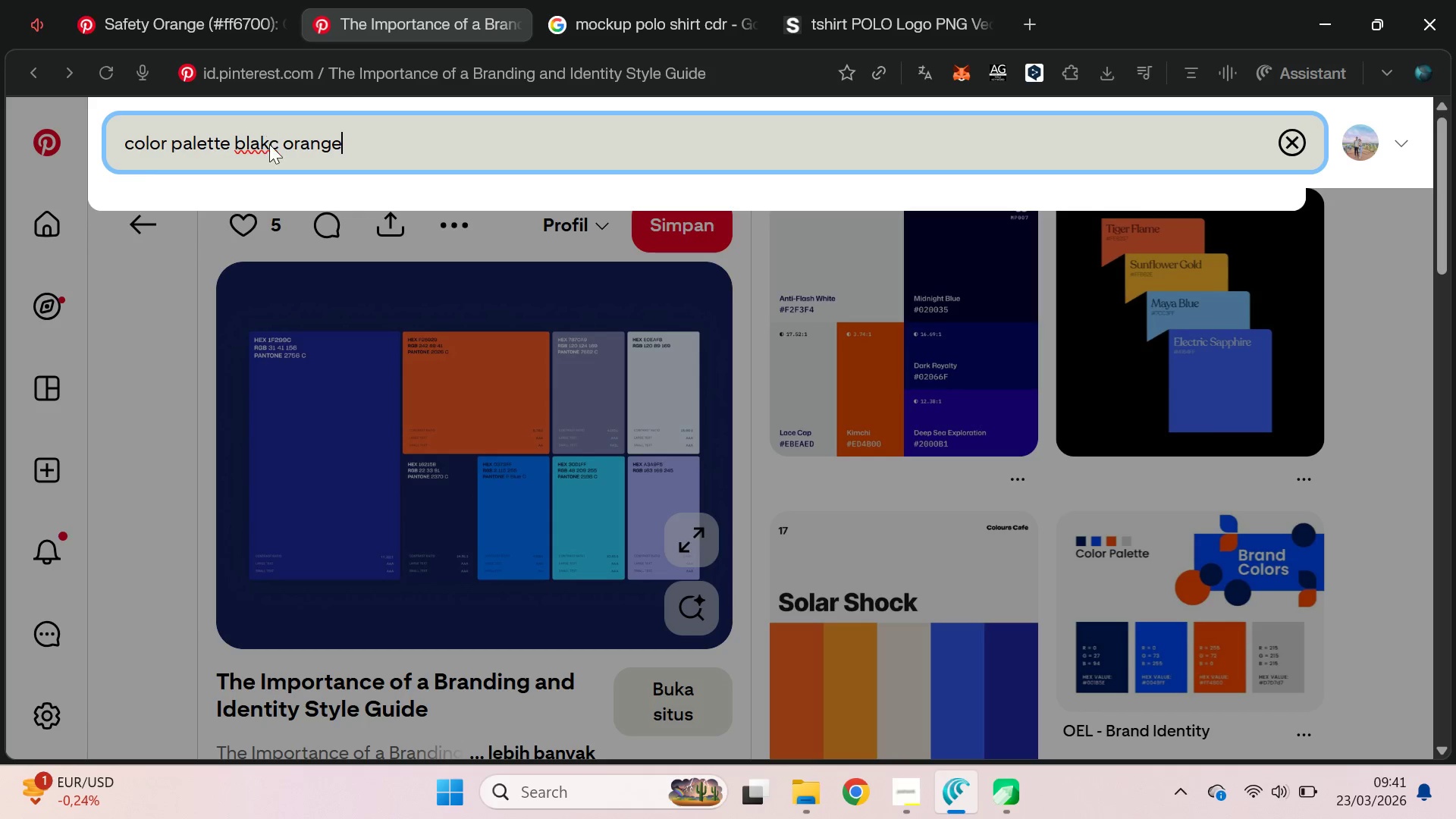 
key(Enter)
 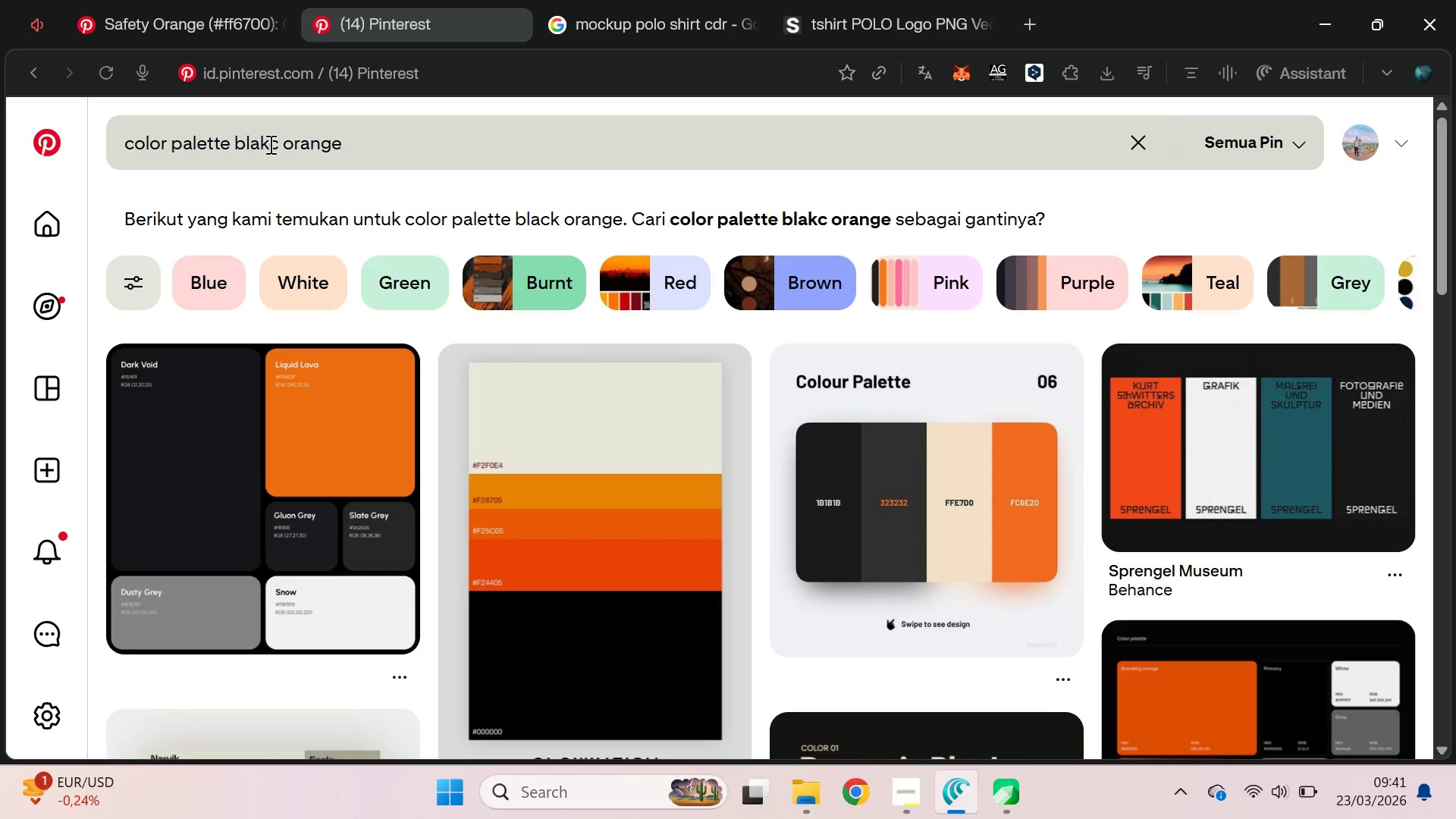 
wait(9.53)
 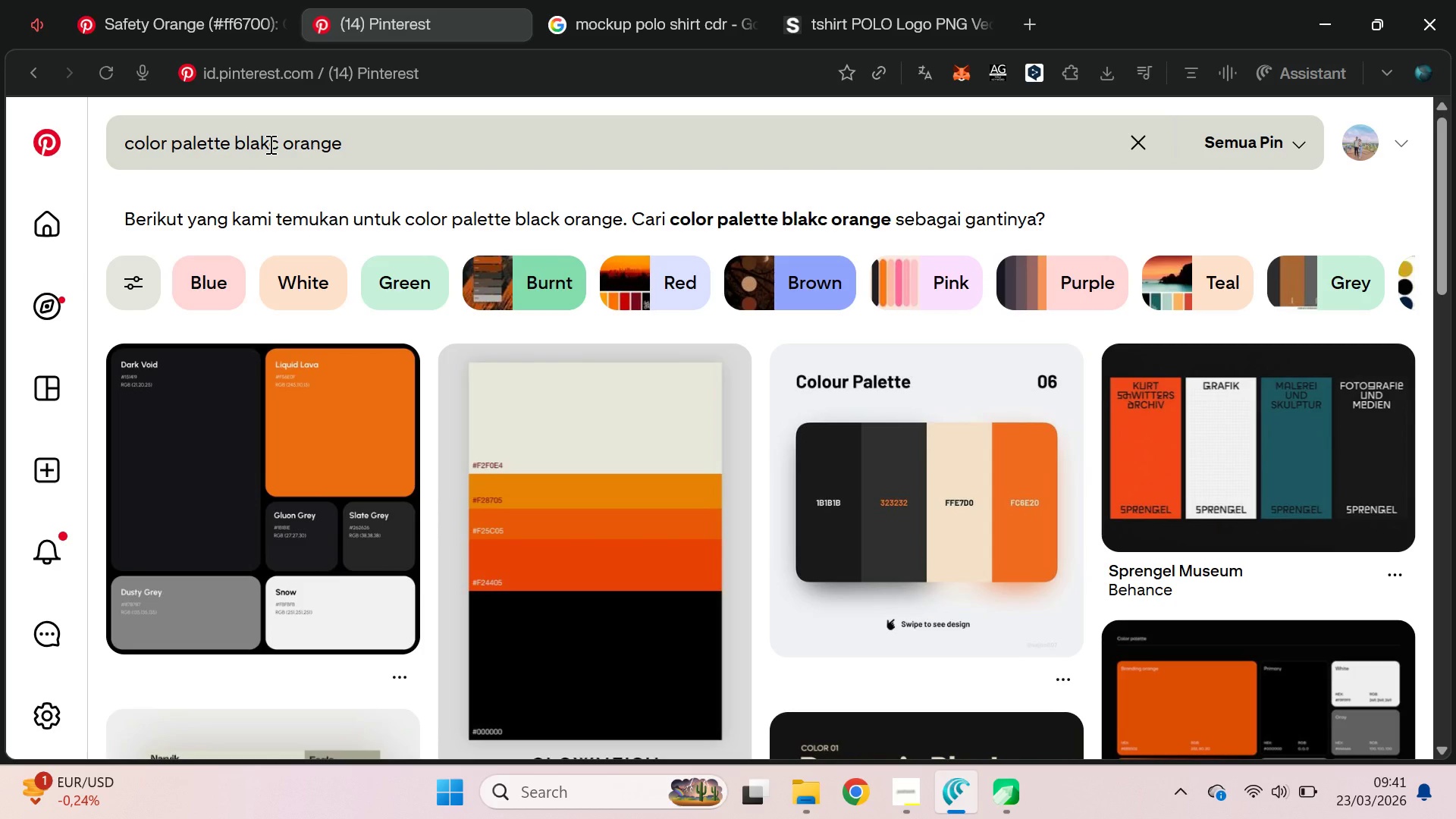 
key(Alt+AltLeft)
 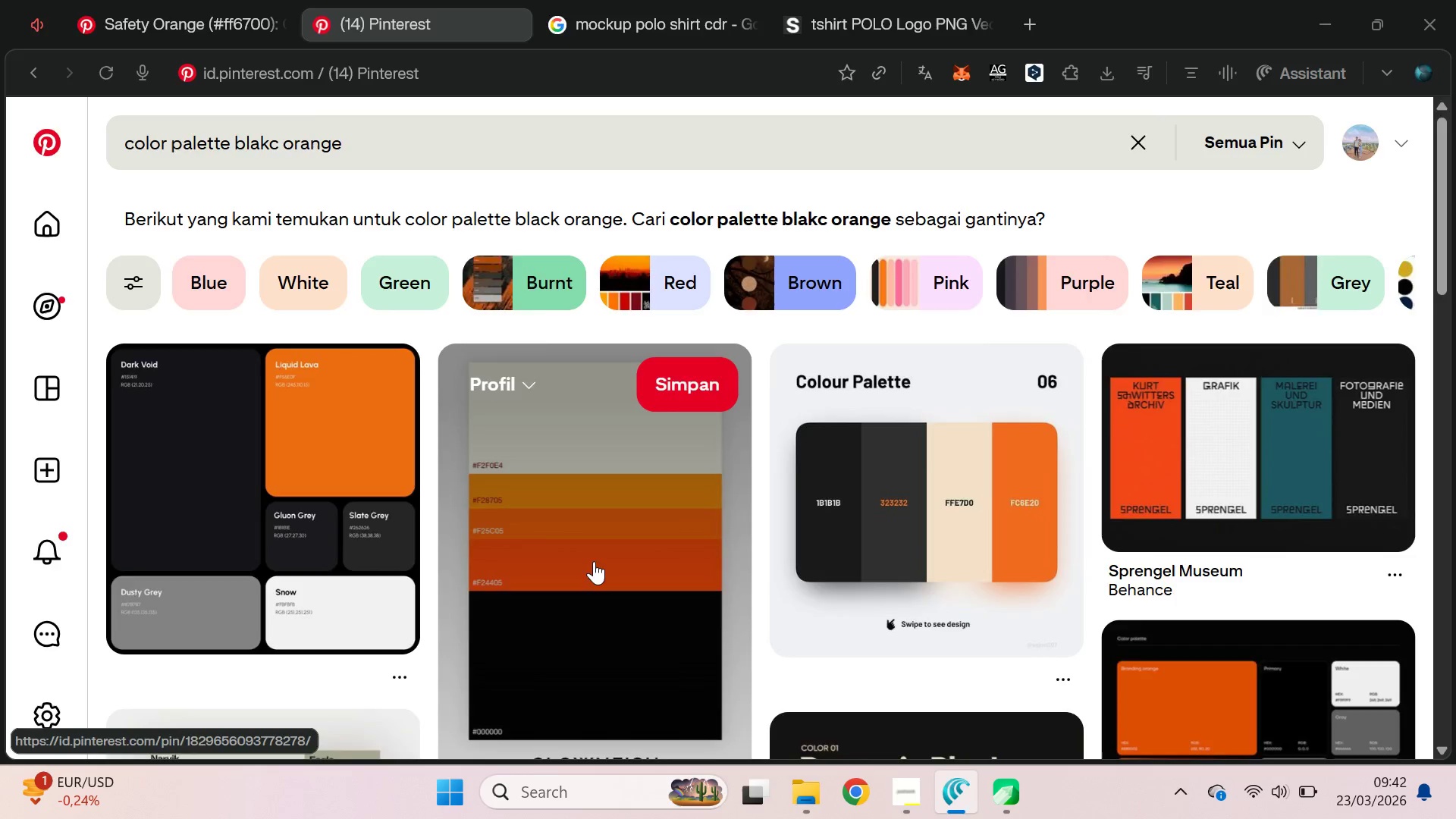 
key(Alt+Tab)
 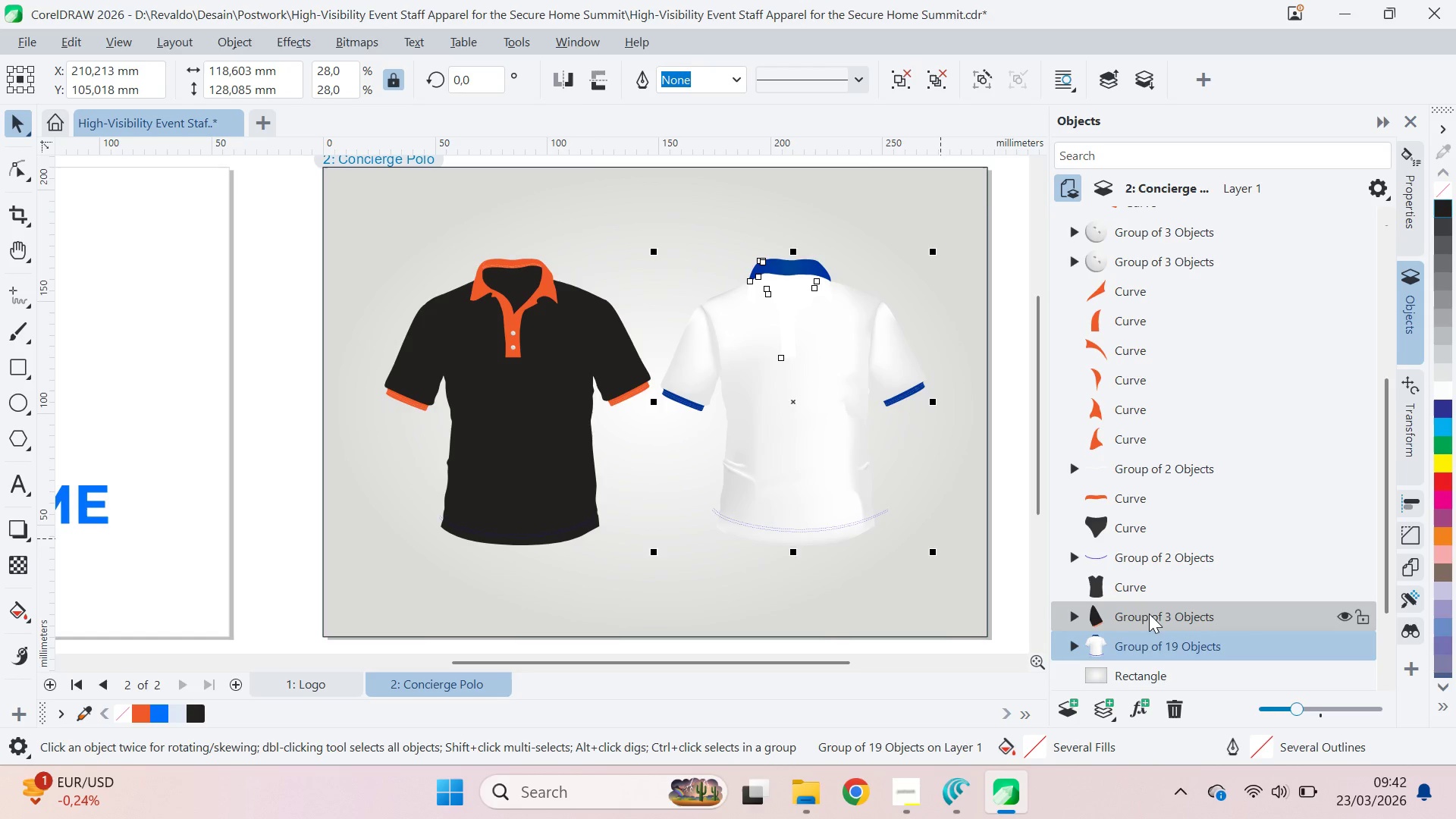 
hold_key(key=ControlLeft, duration=1.11)
left_click([1164, 588])
 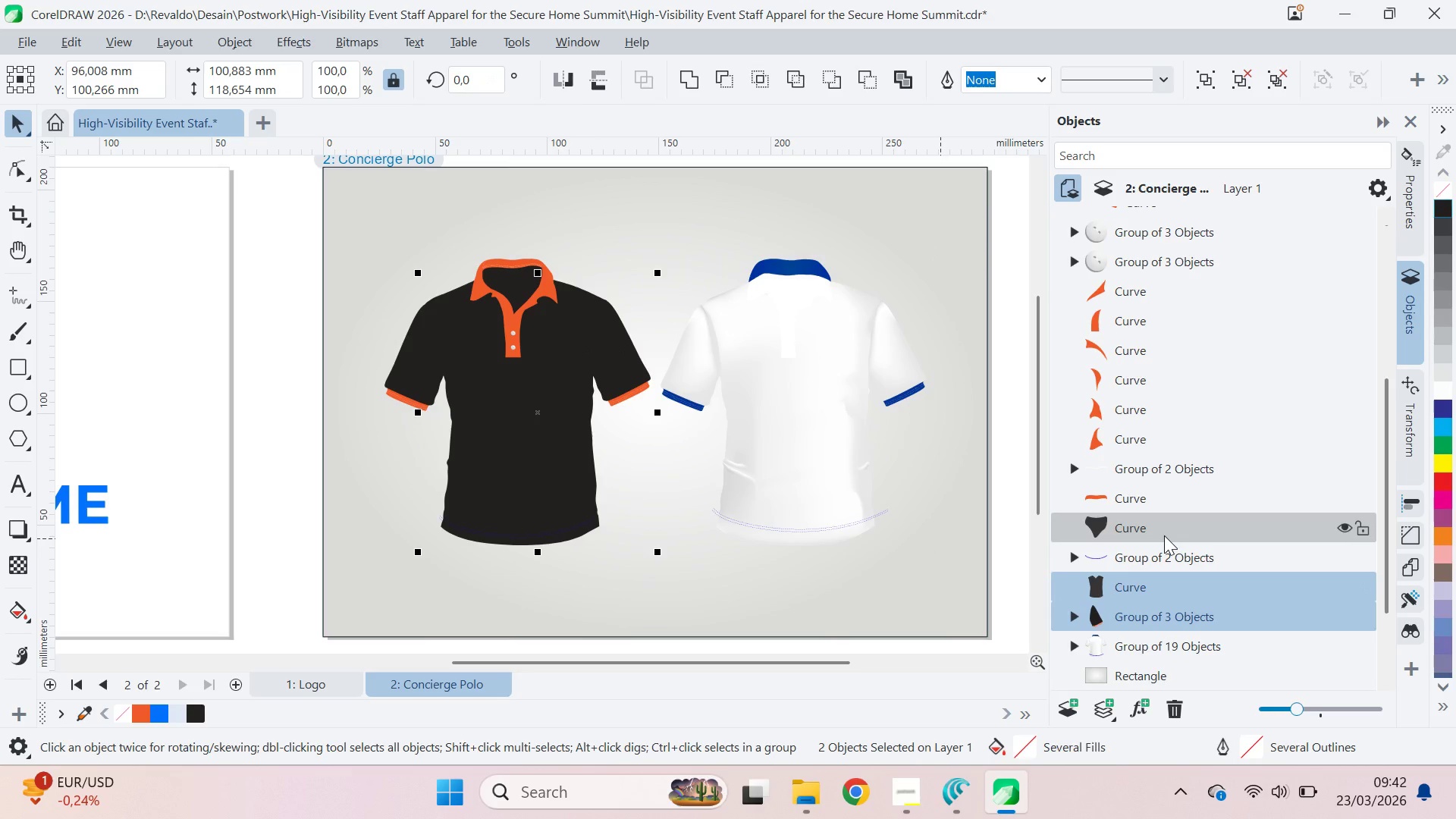 
double_click([1164, 535])
 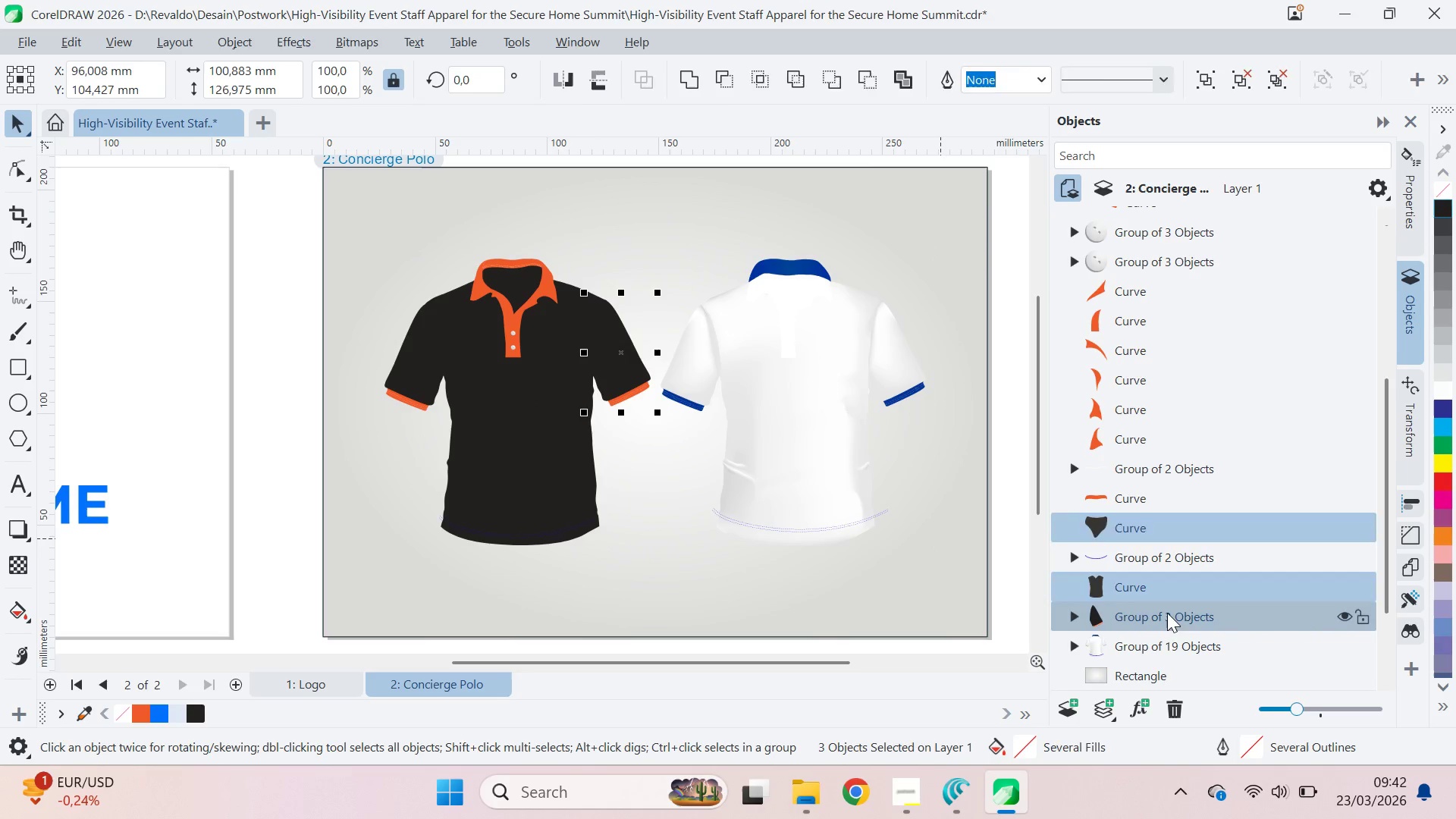 
double_click([1168, 590])
 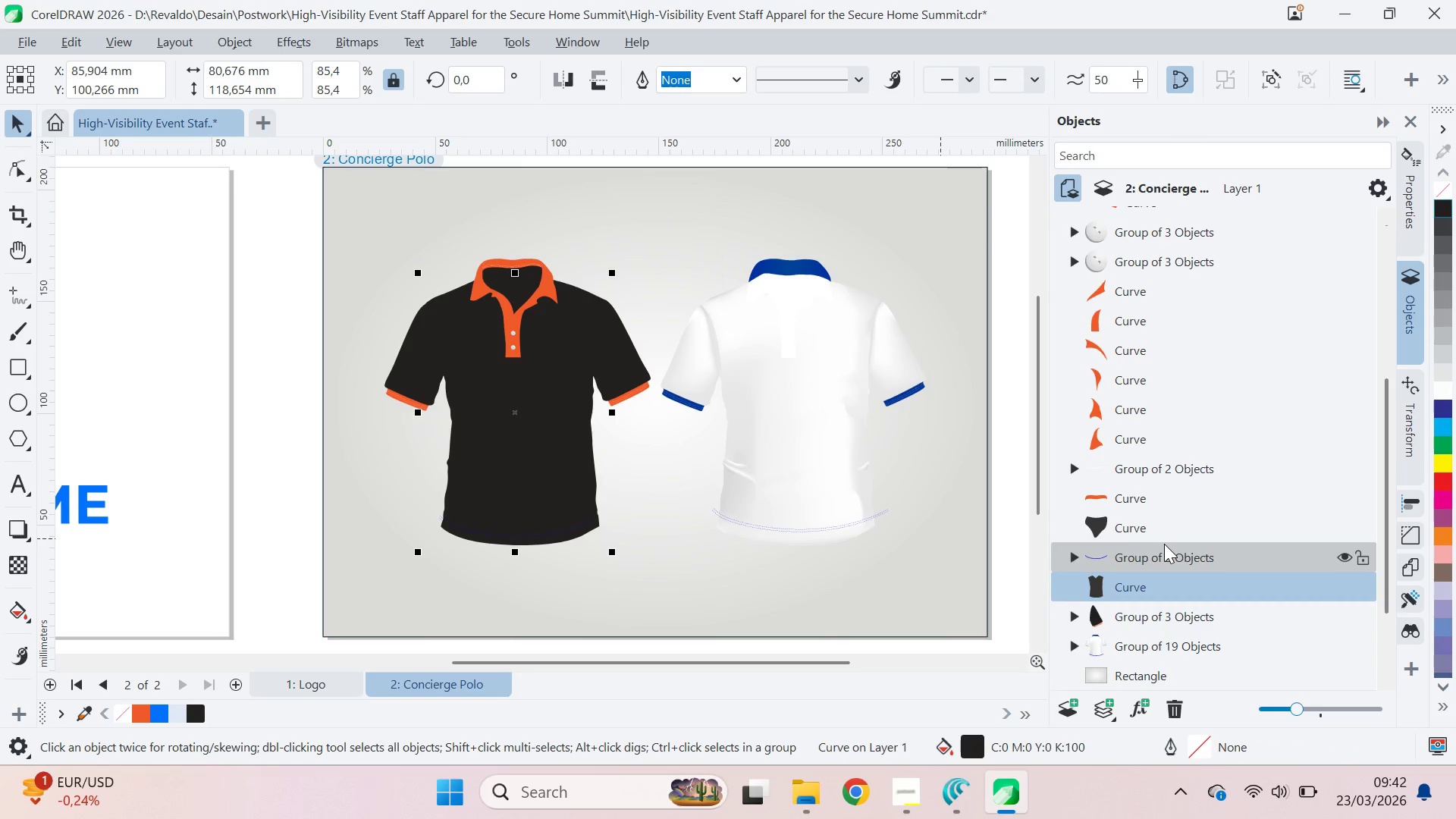 
hold_key(key=ControlLeft, duration=0.69)
 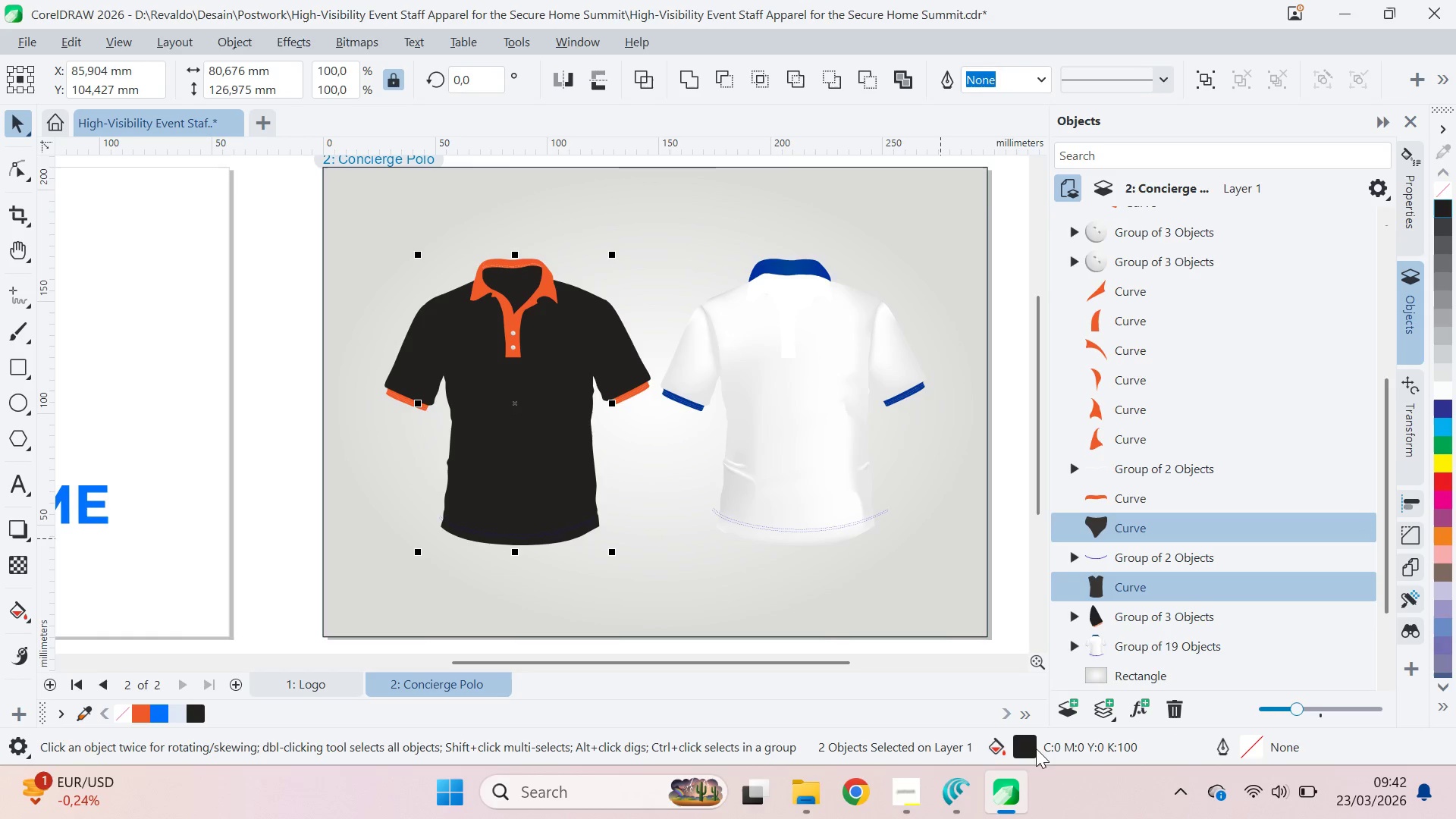 
double_click([1036, 748])
 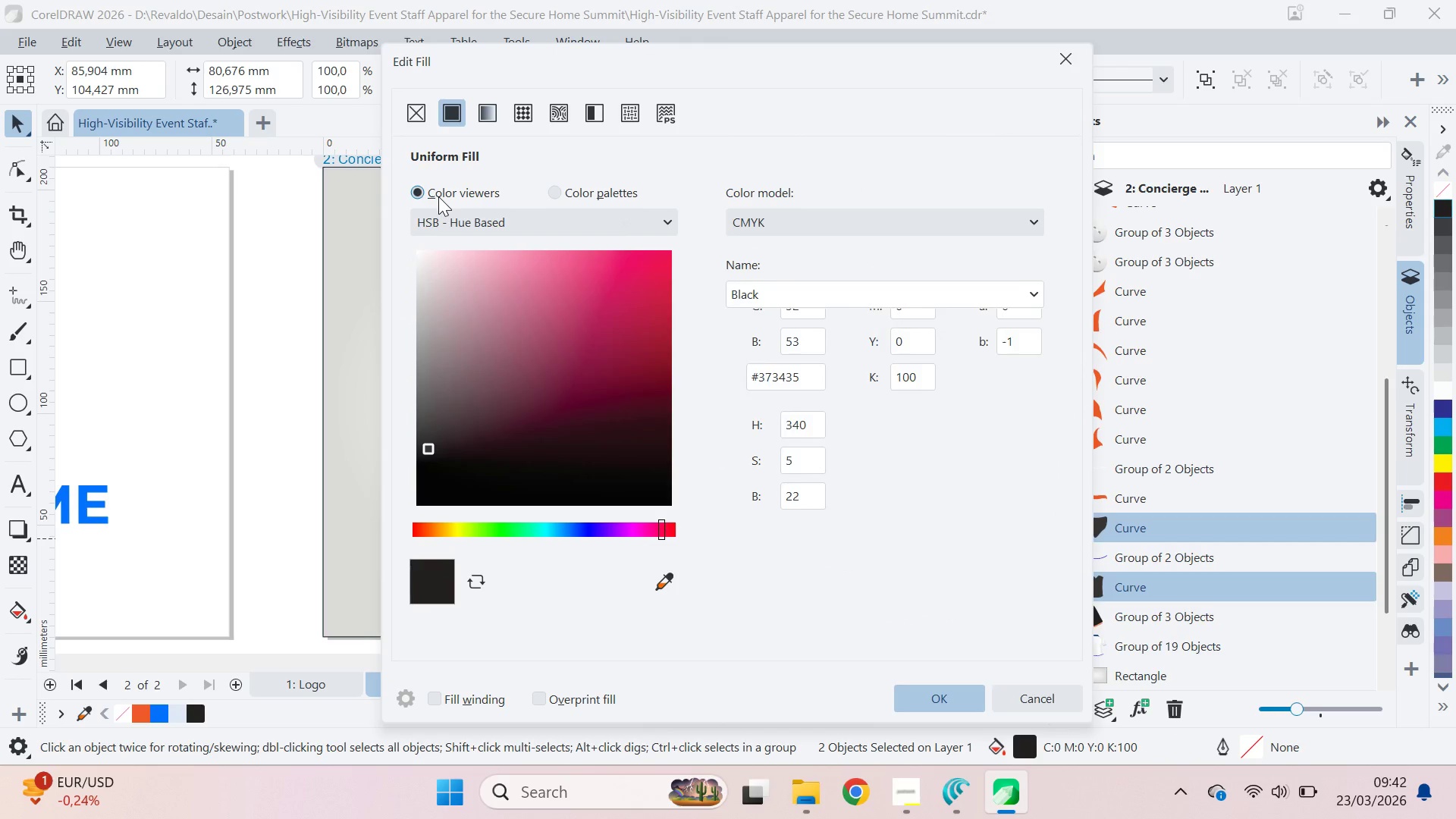 
left_click_drag(start_coordinate=[469, 424], to_coordinate=[325, 578])
 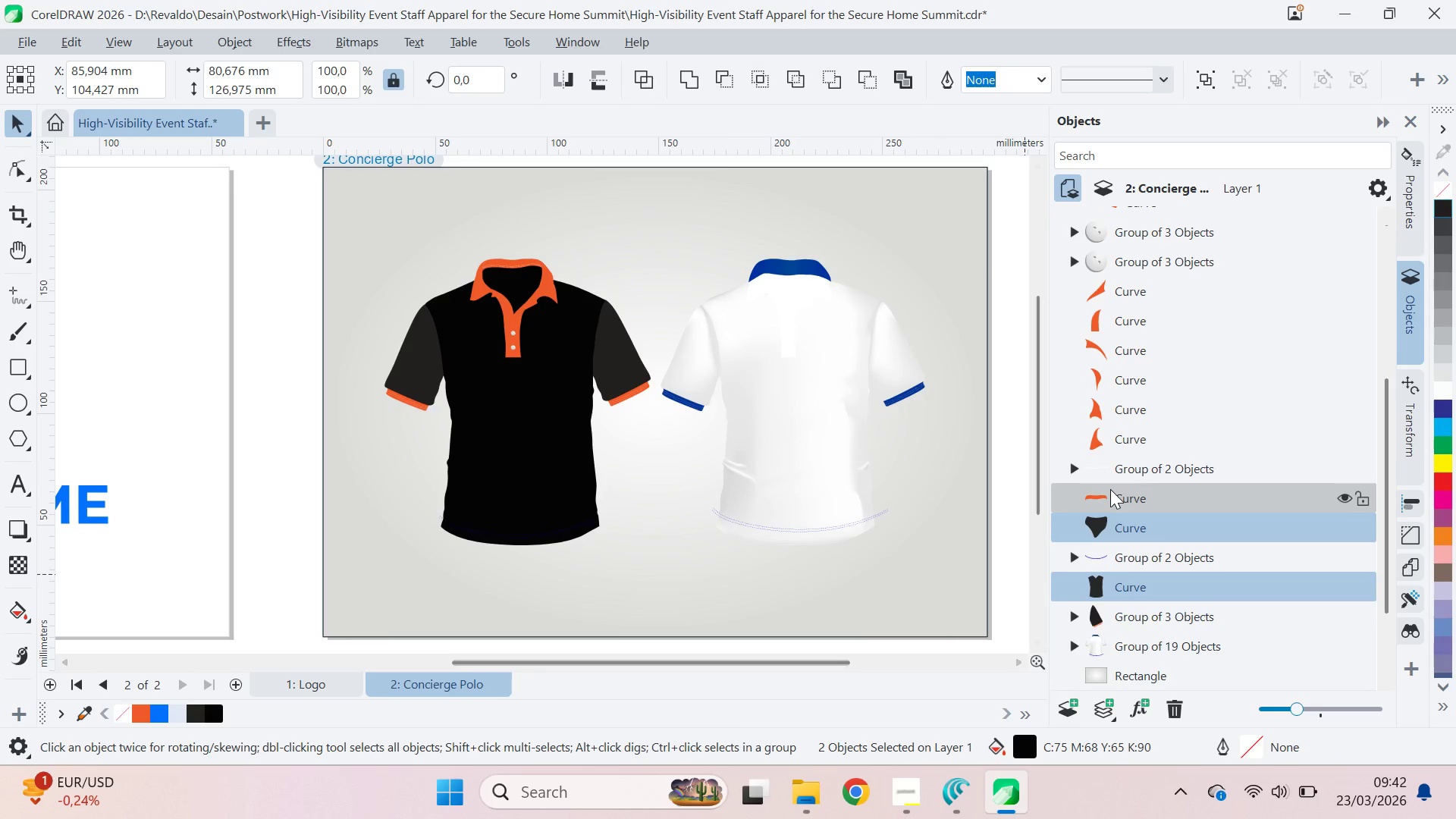 
scroll: coordinate [1141, 480], scroll_direction: up, amount: 6.0
 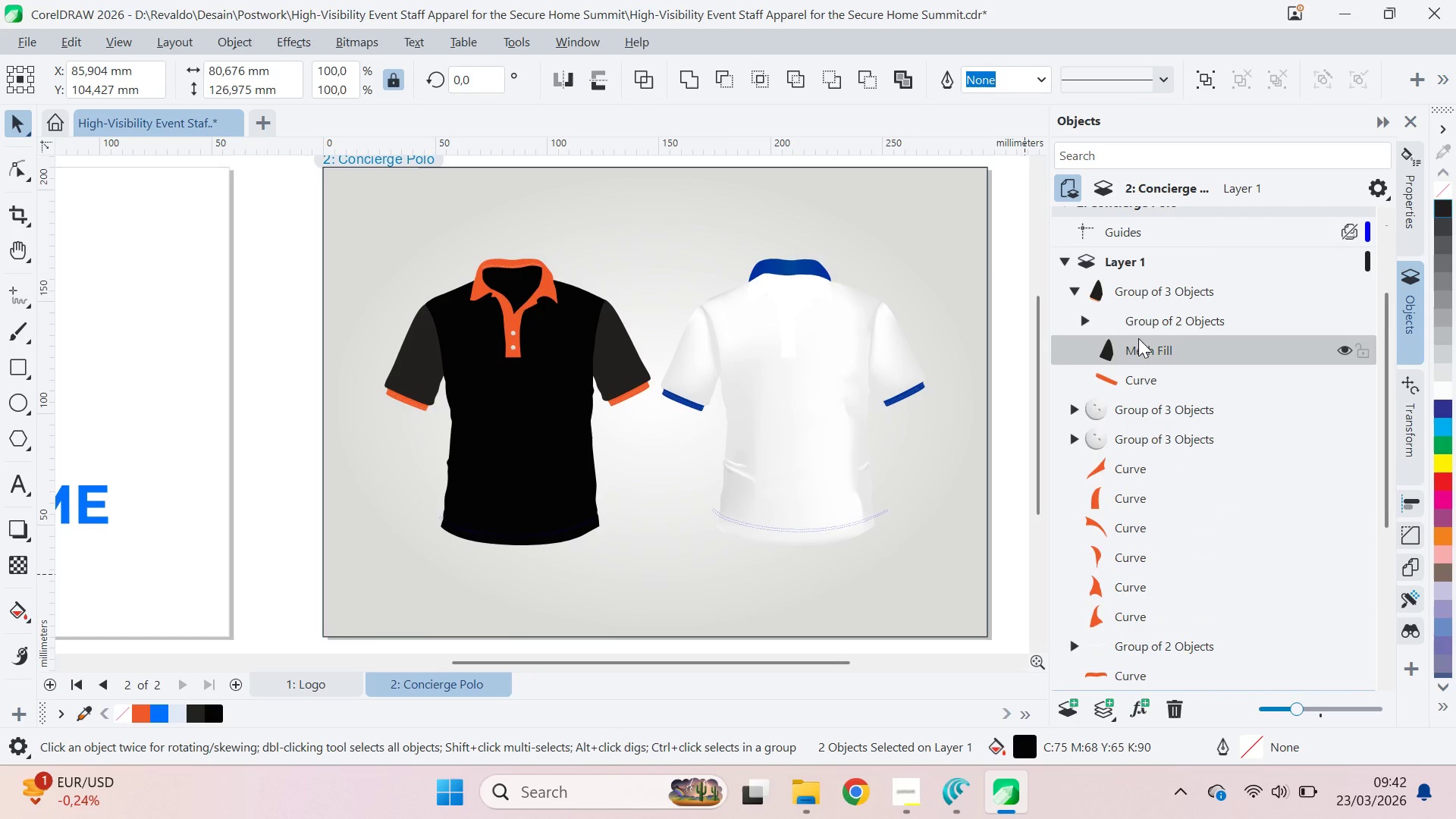 
left_click([1139, 338])
 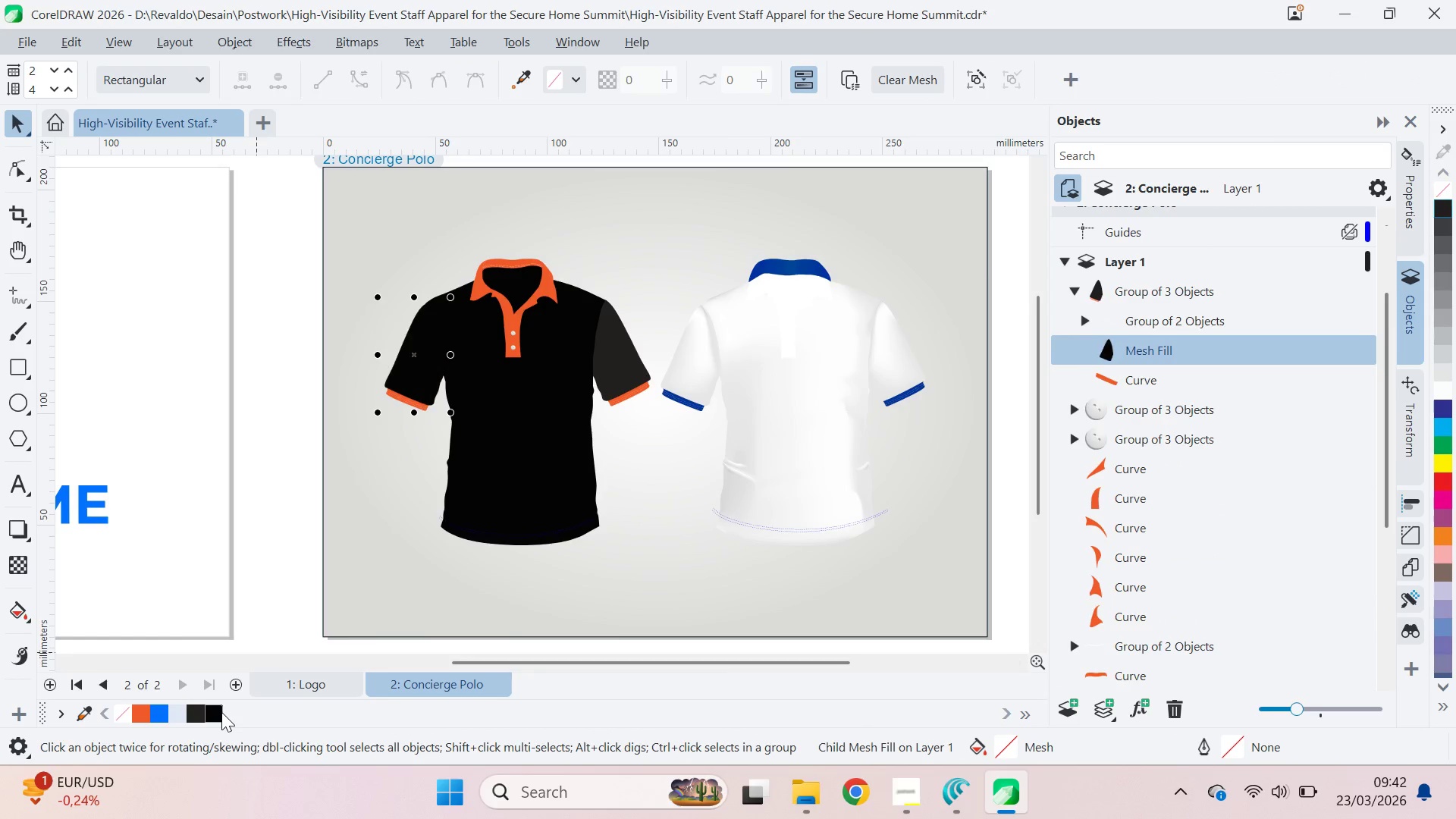 
scroll: coordinate [1078, 467], scroll_direction: down, amount: 4.0